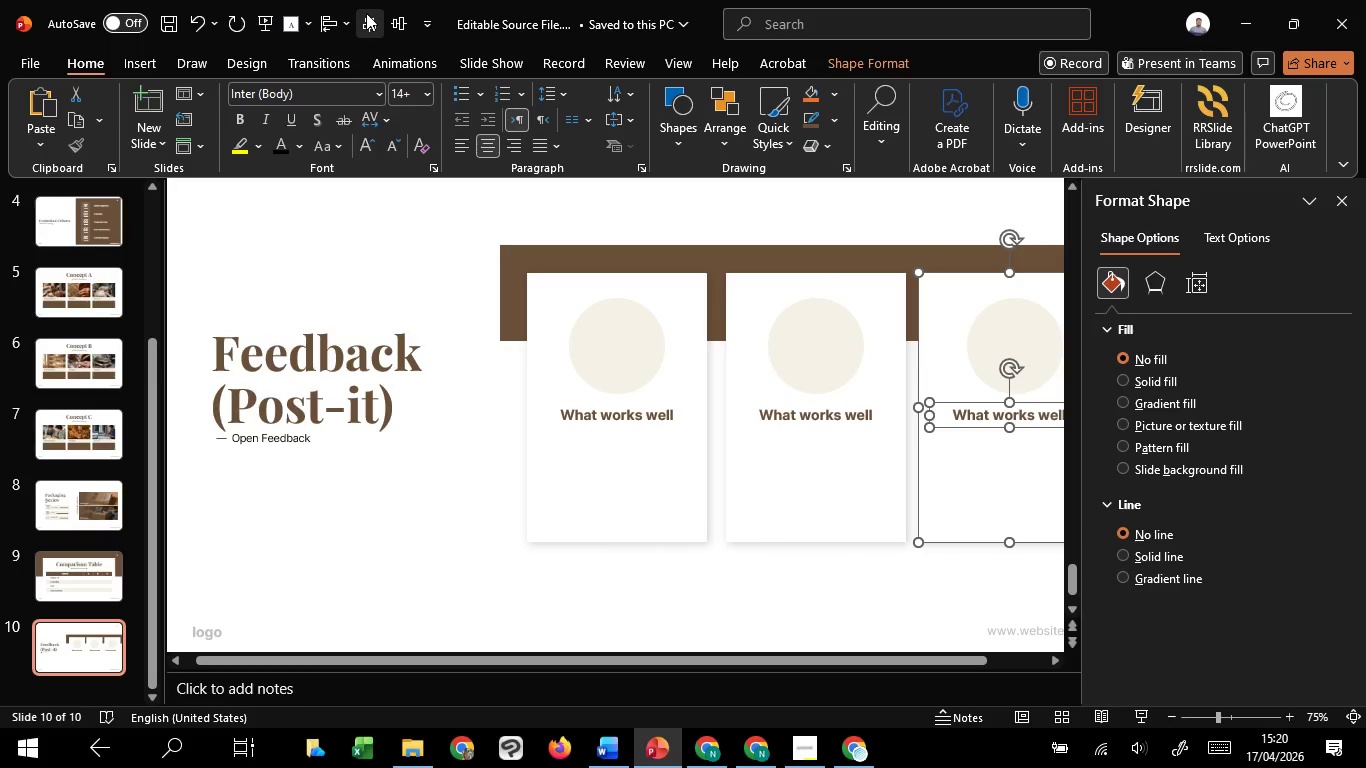 
key(Control+Z)
 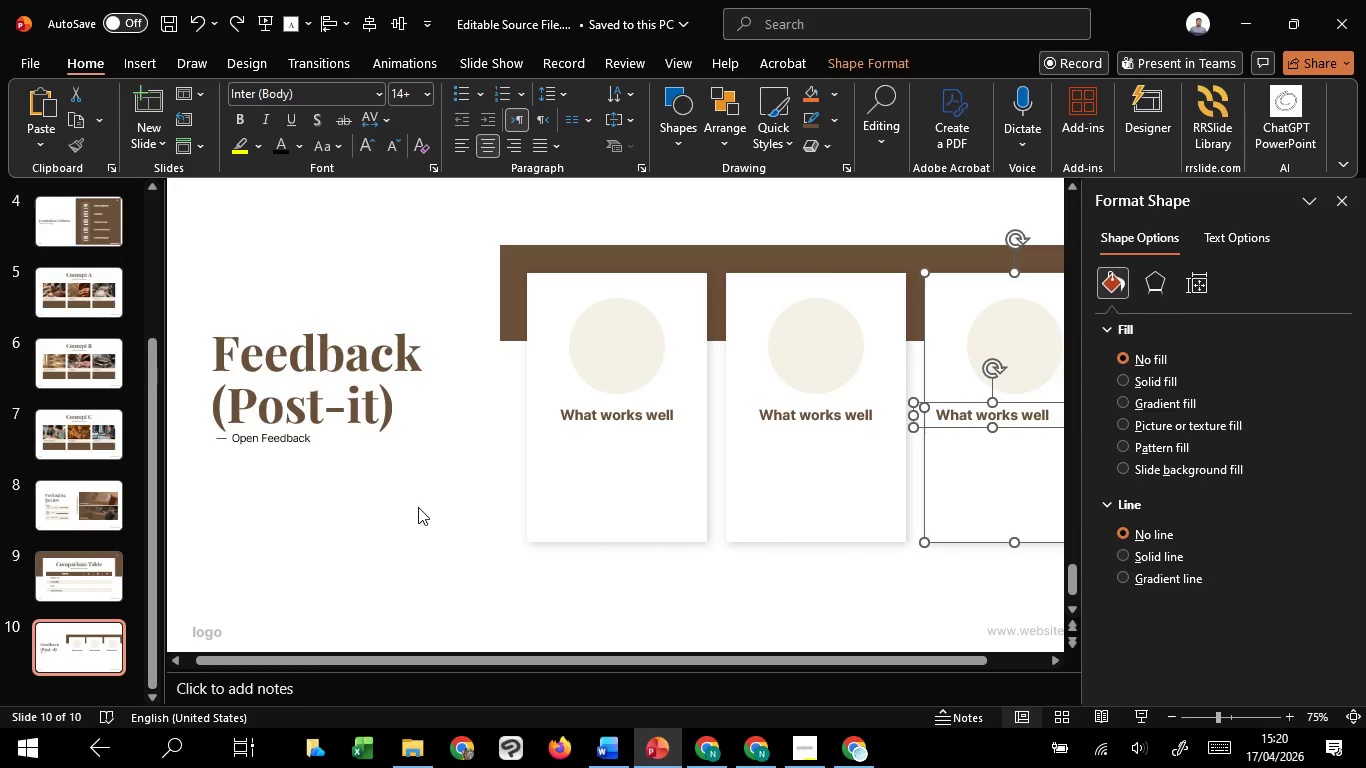 
left_click([418, 507])
 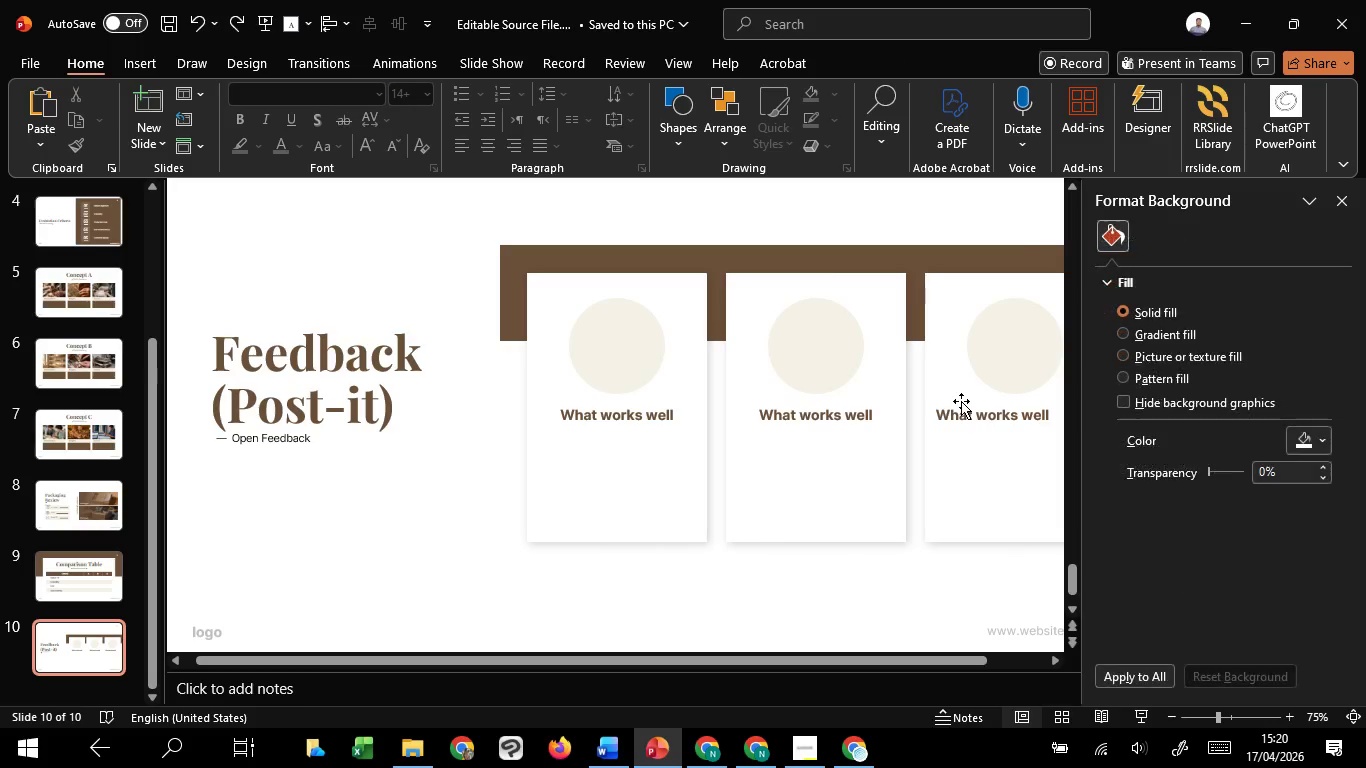 
left_click([961, 401])
 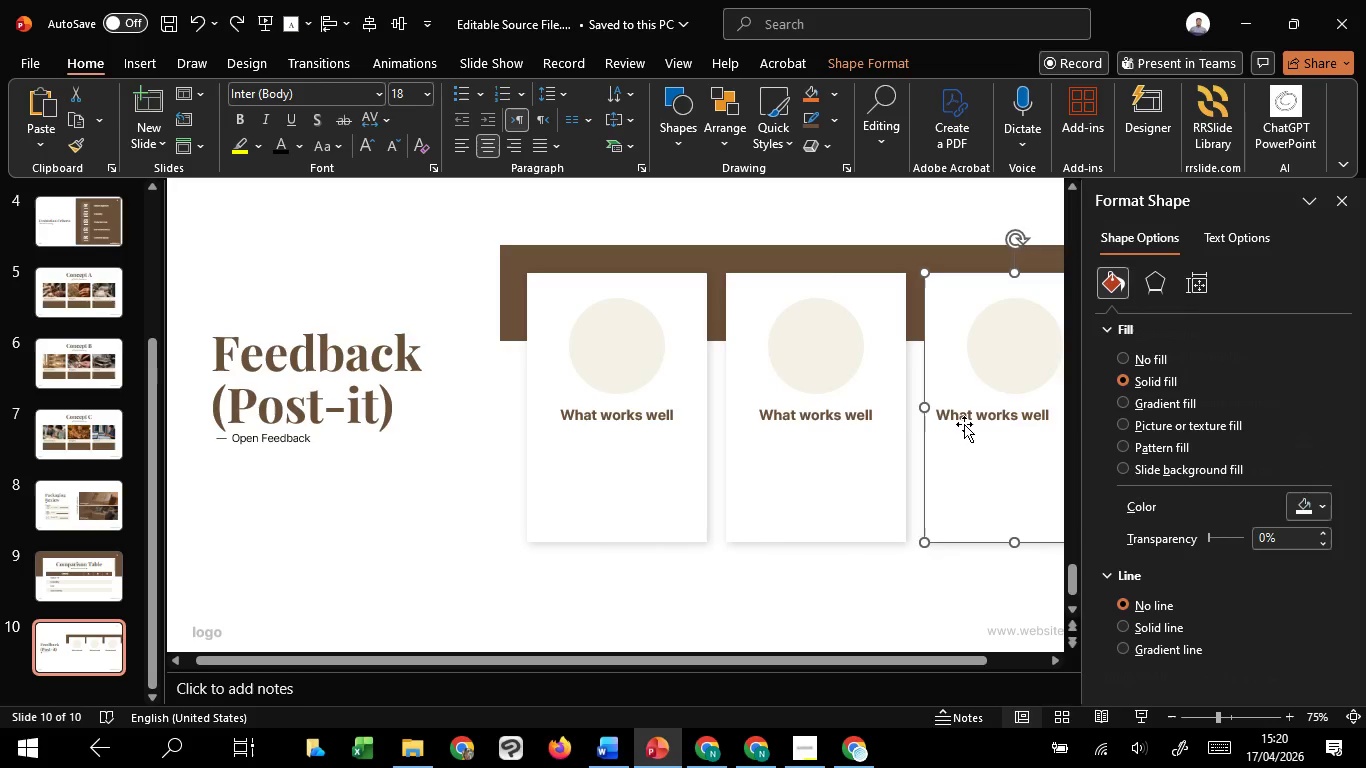 
left_click([964, 424])
 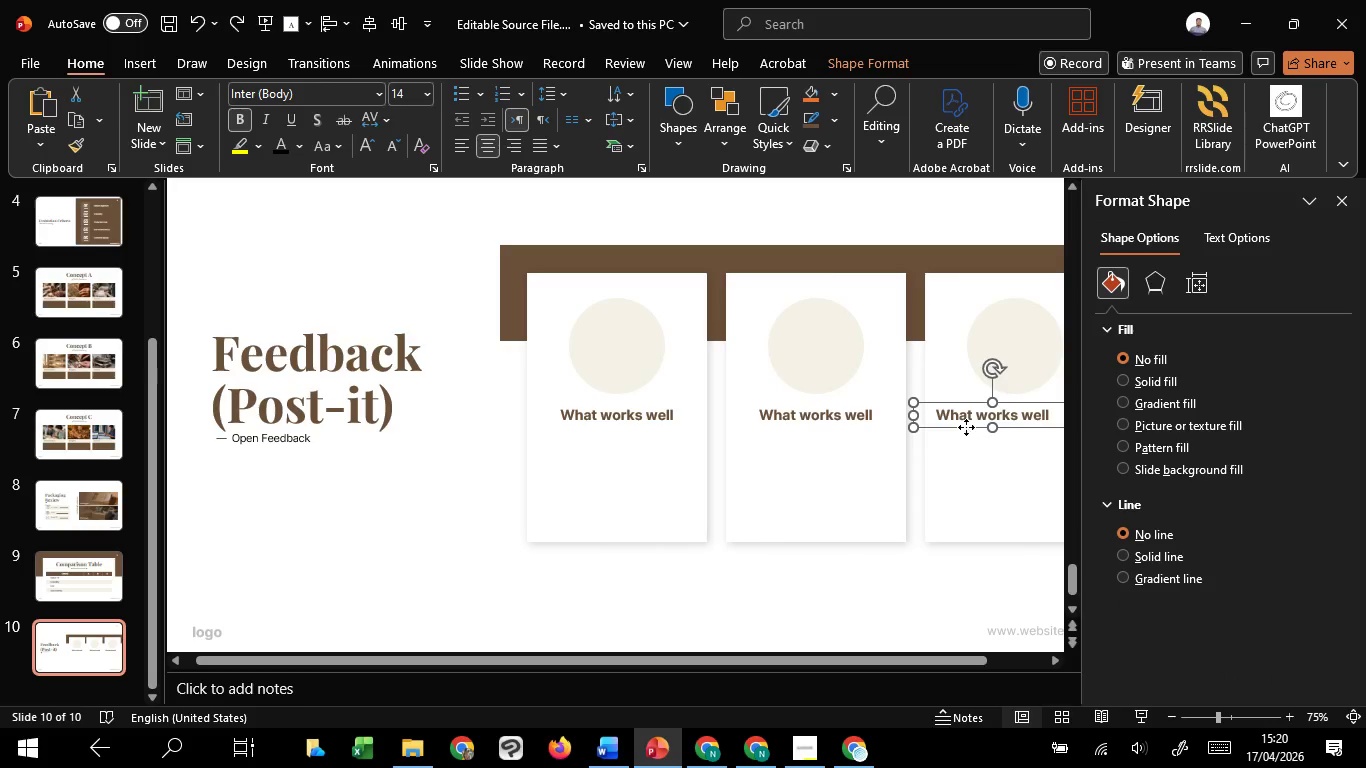 
hold_key(key=ShiftLeft, duration=1.52)
left_click_drag(start_coordinate=[966, 427], to_coordinate=[989, 427])
 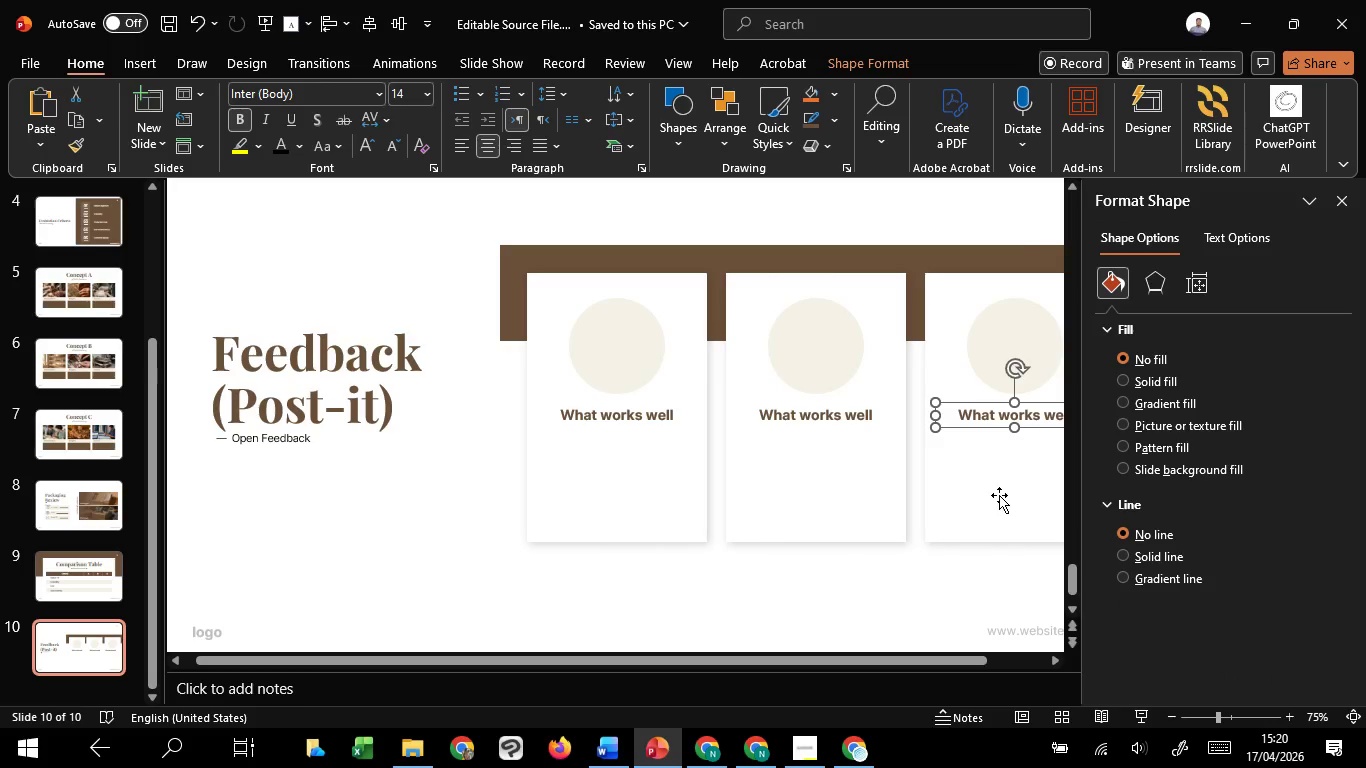 
left_click([999, 495])
 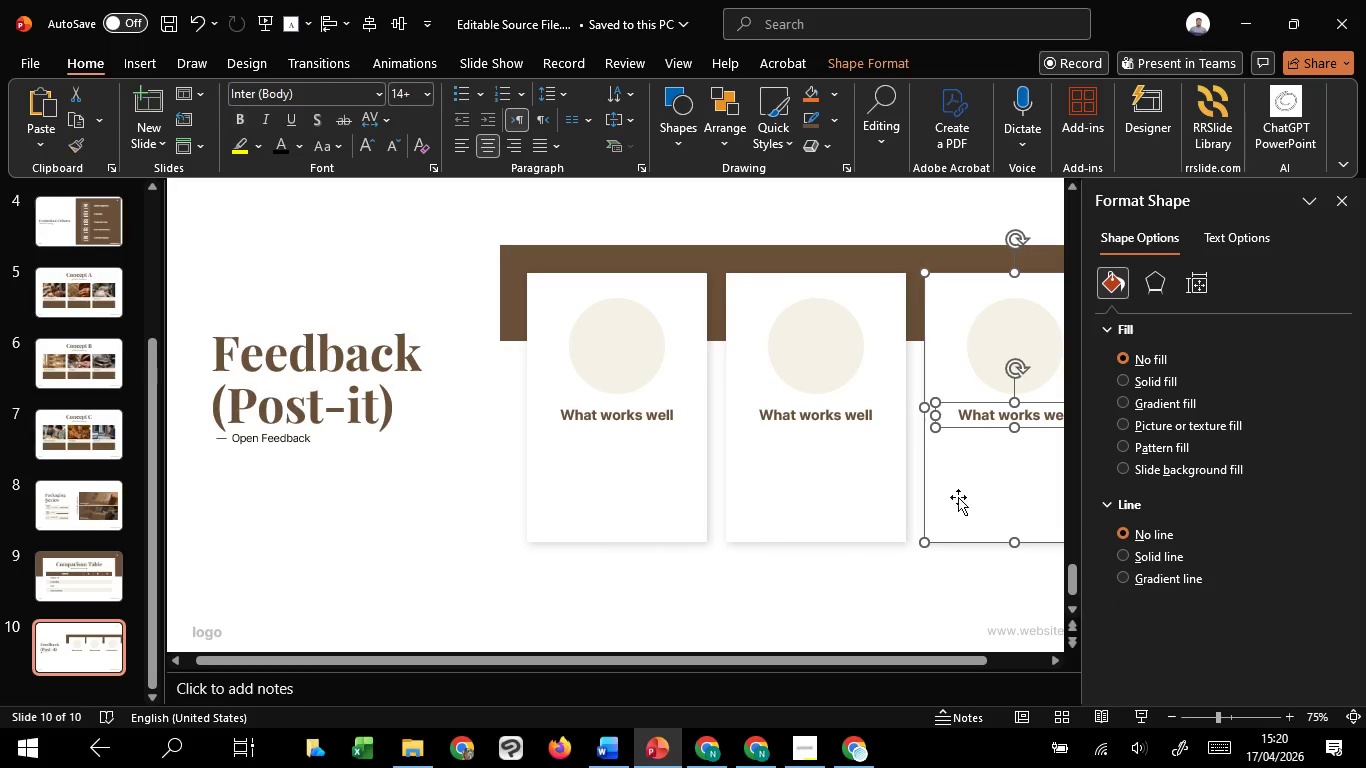 
hold_key(key=ShiftLeft, duration=0.89)
left_click([366, 22])
 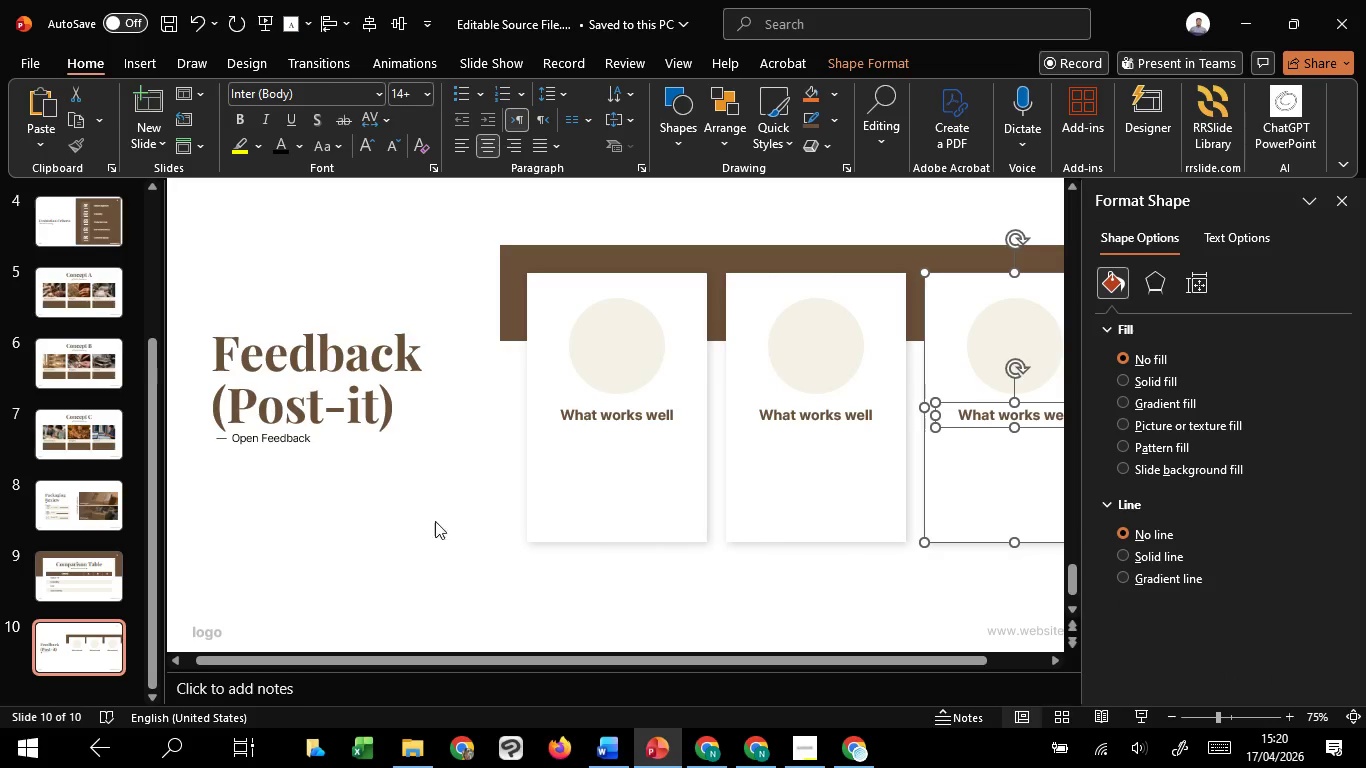 
left_click([436, 535])
 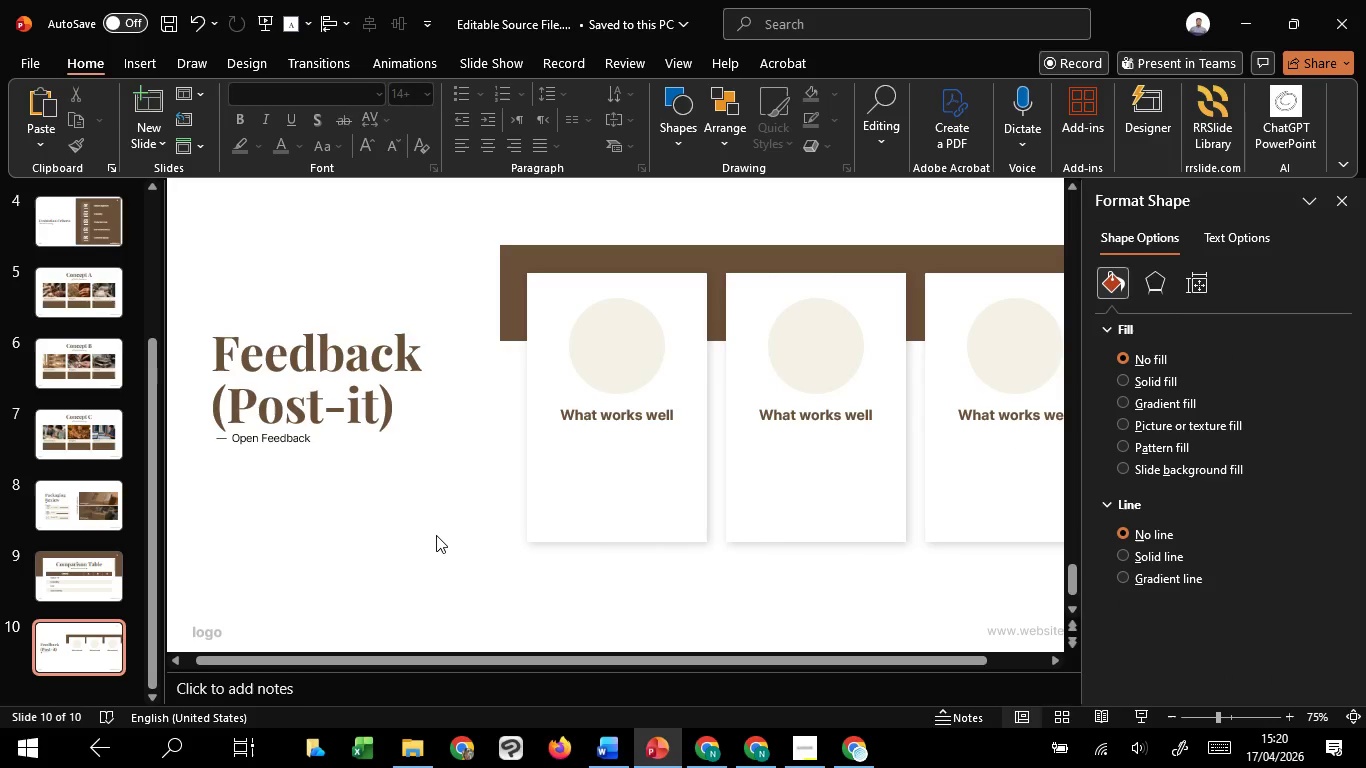 
hold_key(key=ControlLeft, duration=0.84)
scroll: coordinate [436, 535], scroll_direction: down, amount: 1.0
 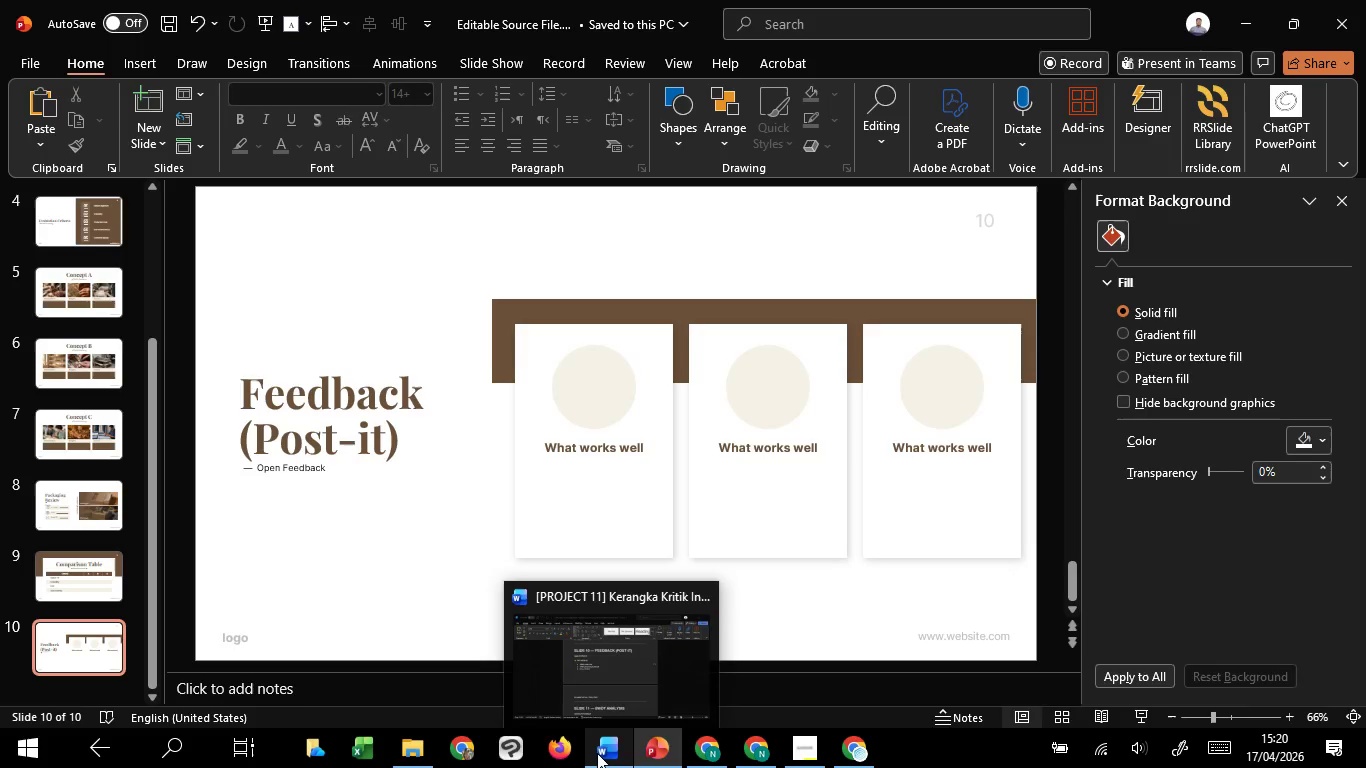 
left_click([607, 677])
 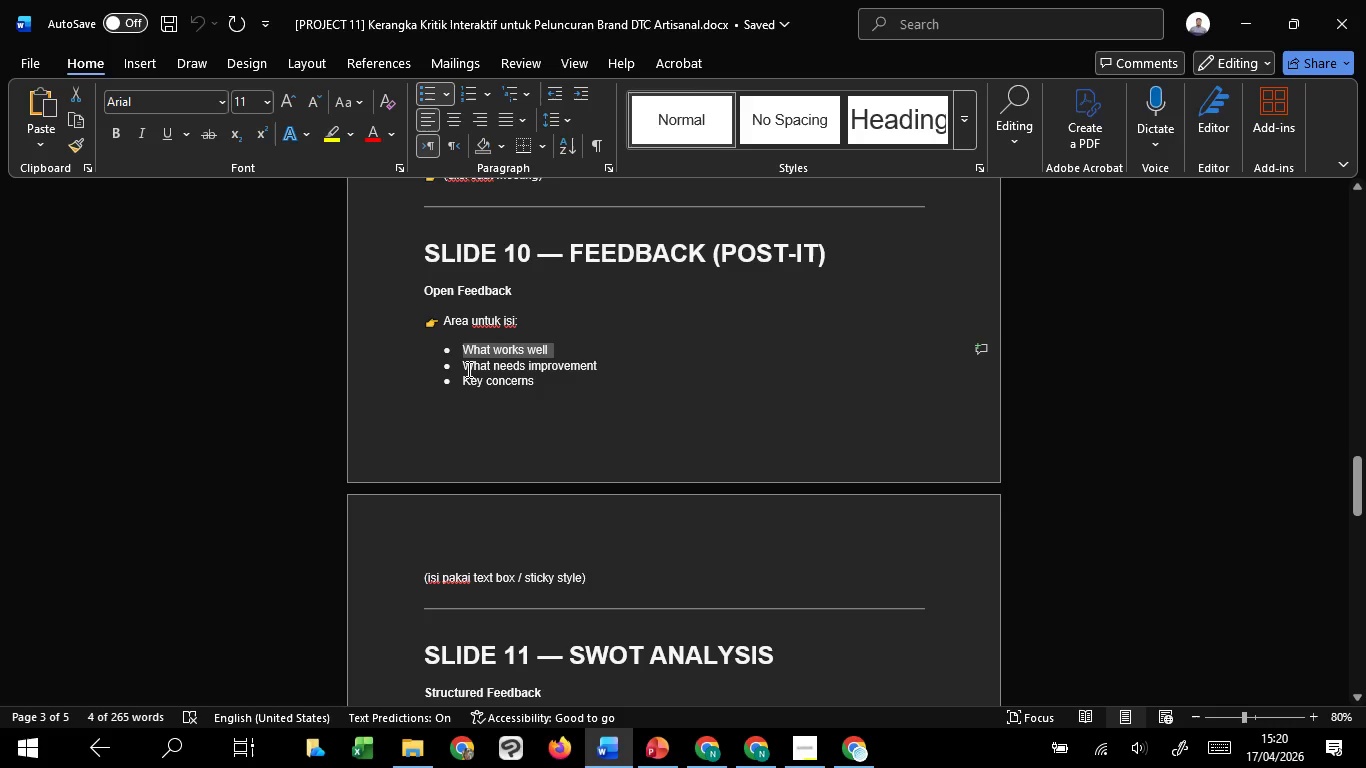 
left_click_drag(start_coordinate=[464, 365], to_coordinate=[606, 368])
 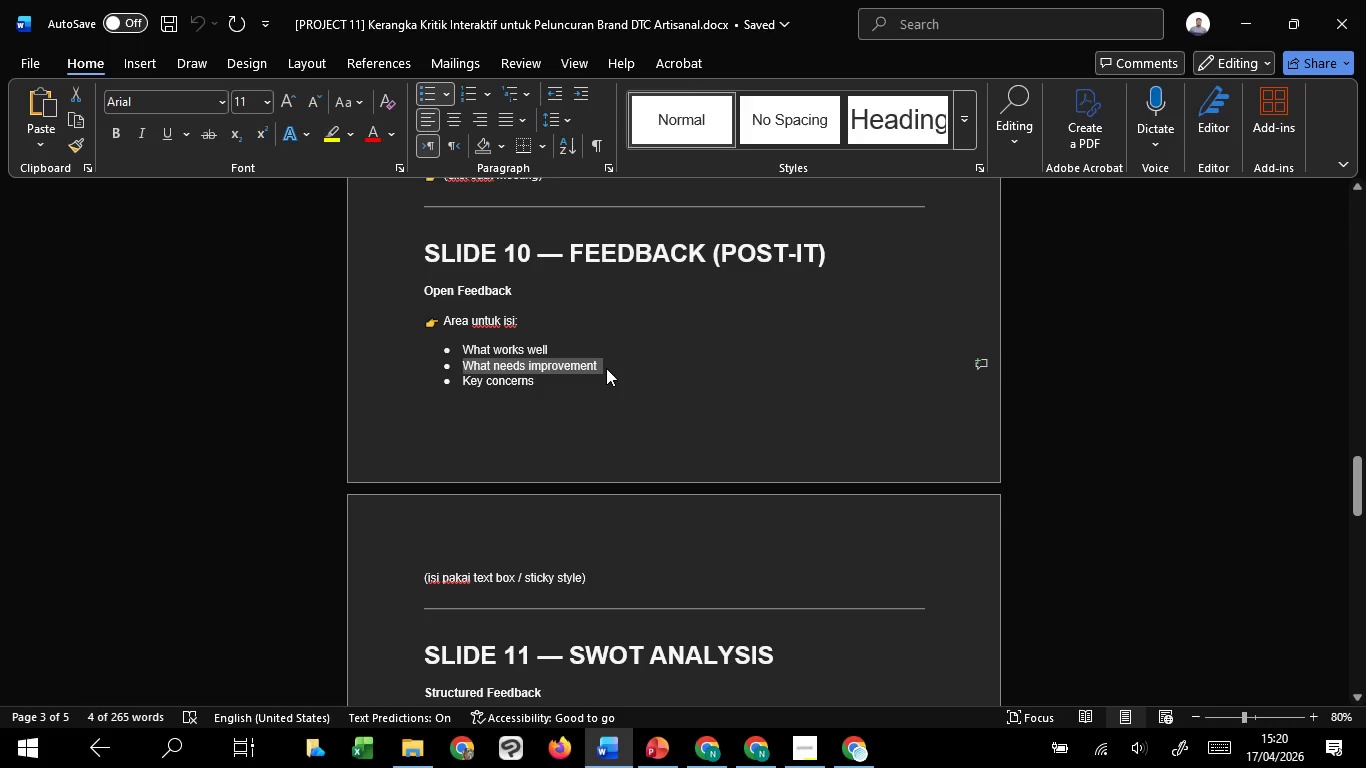 
key(Control+C)
 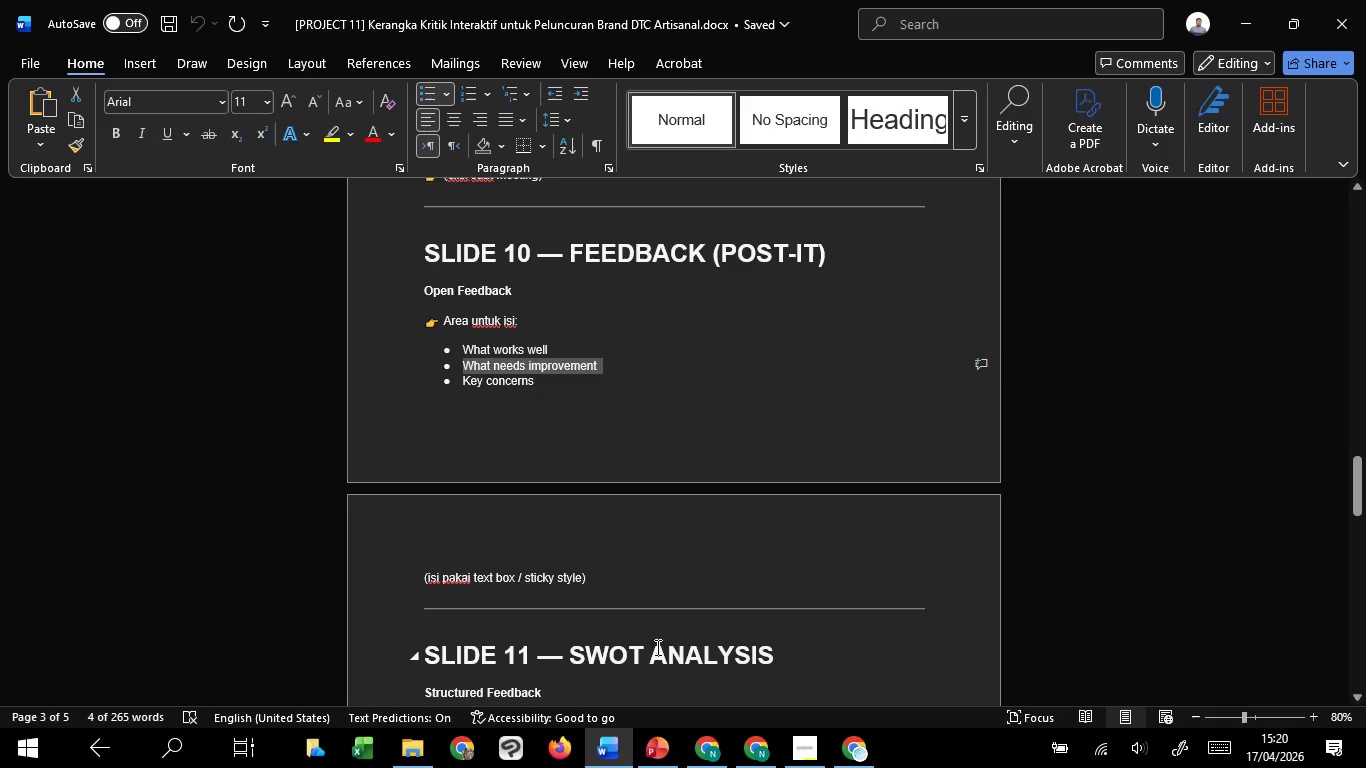 
key(Control+C)
 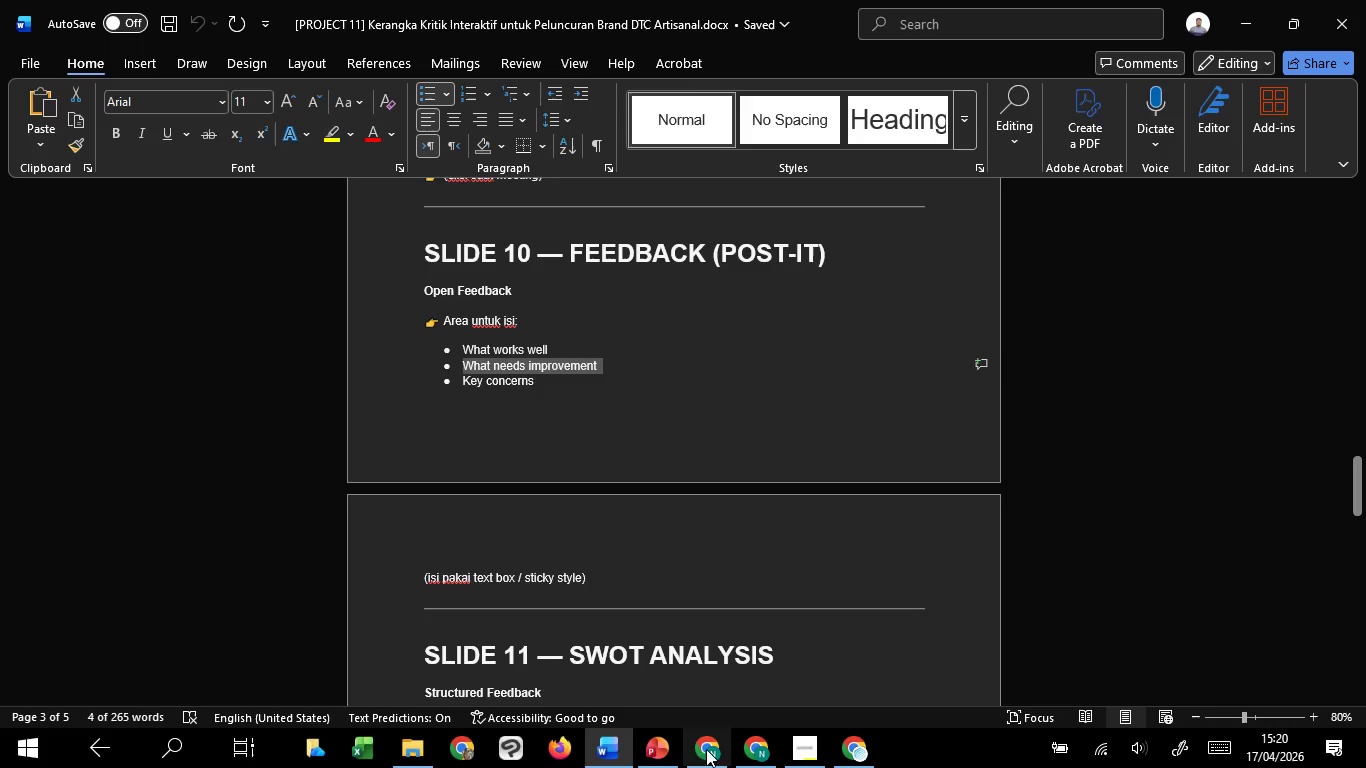 
key(Control+C)
 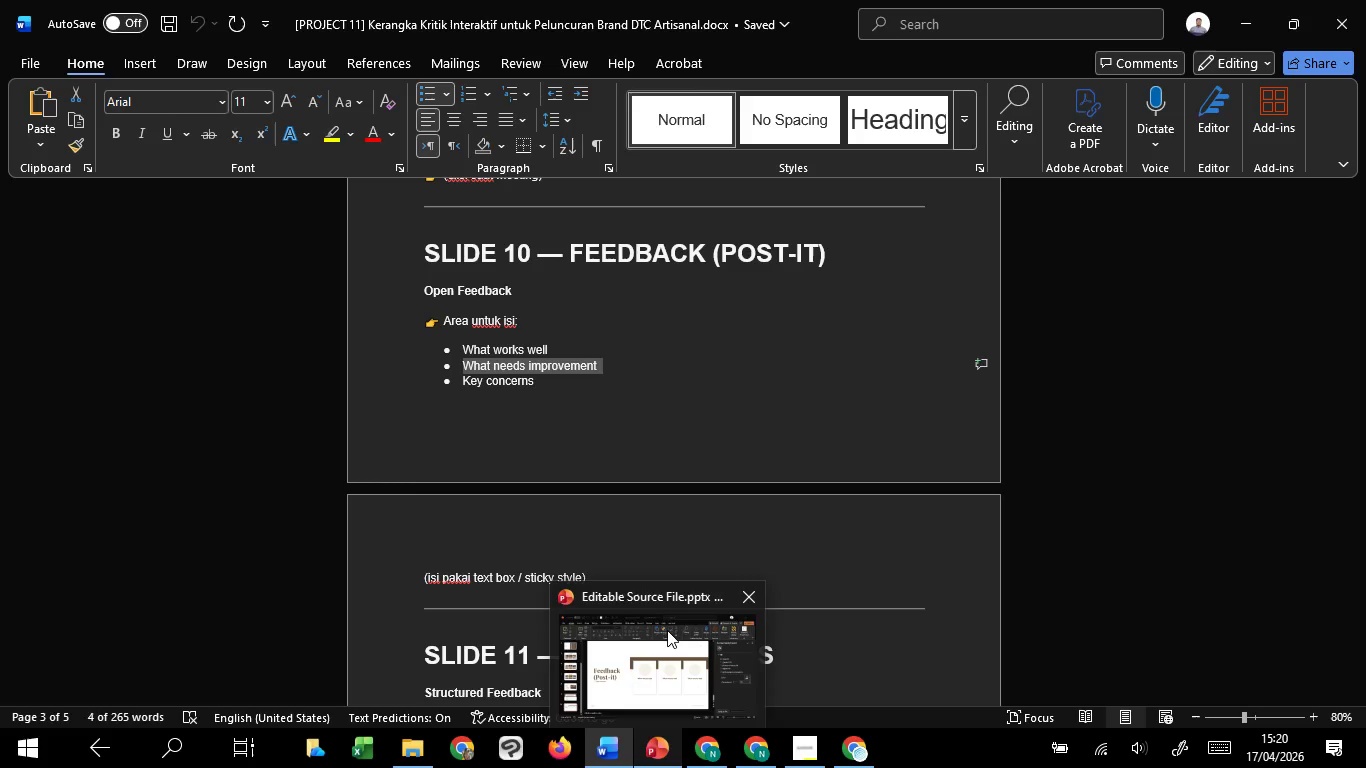 
left_click([667, 629])
 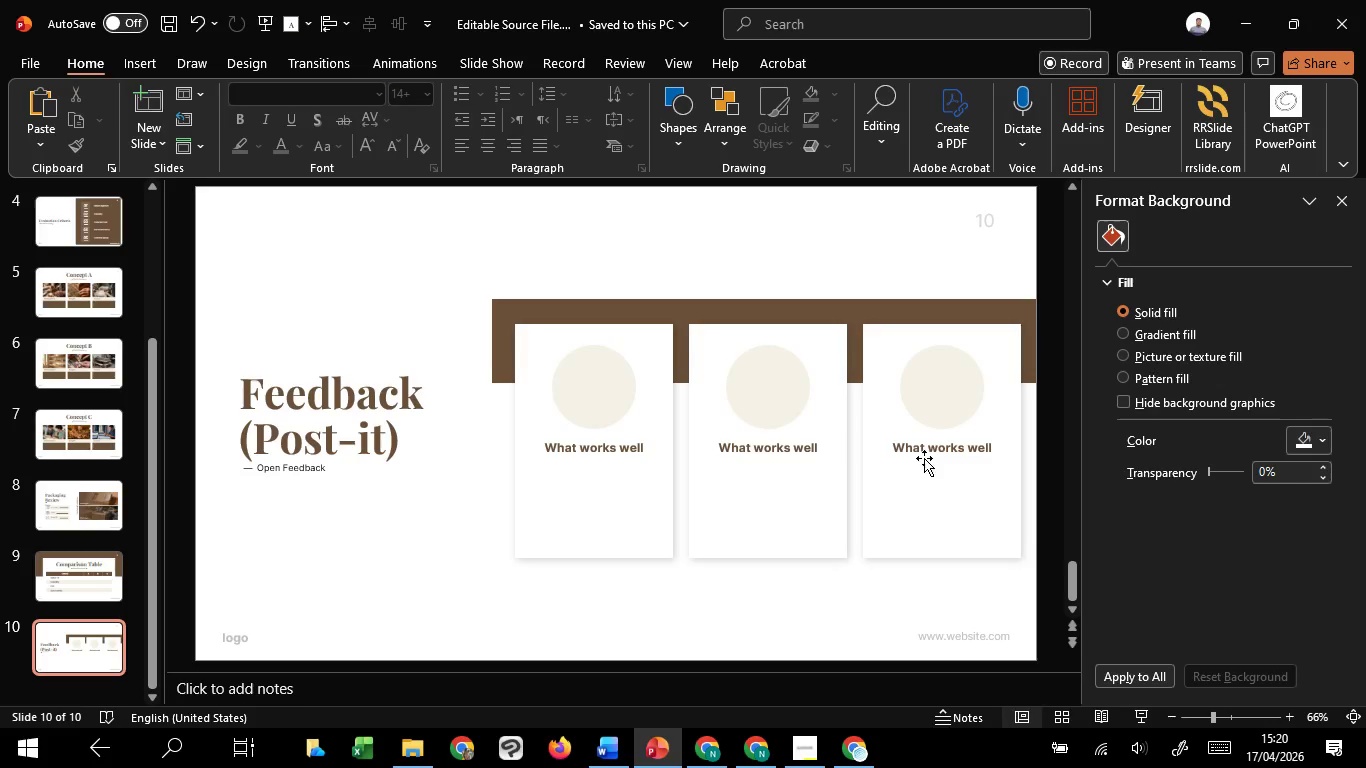 
left_click([921, 447])
 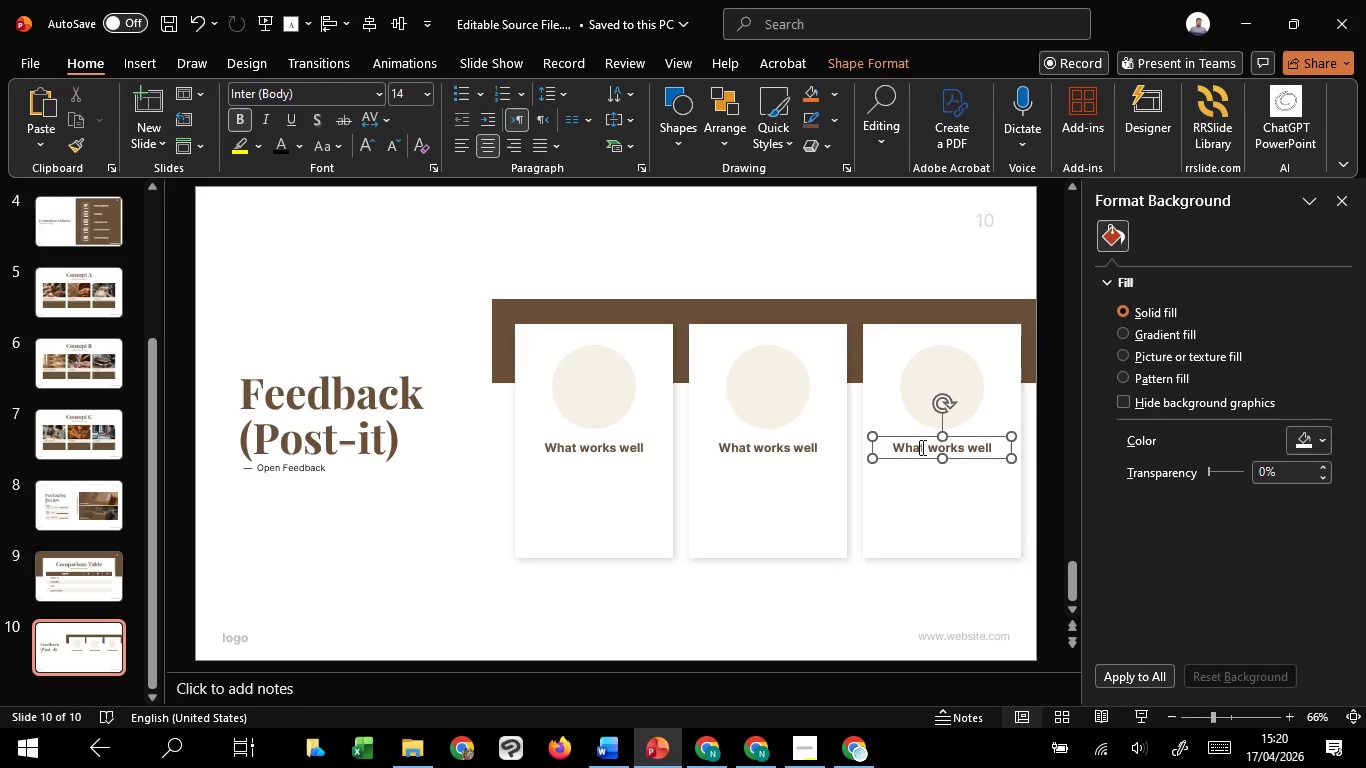 
key(Control+A)
 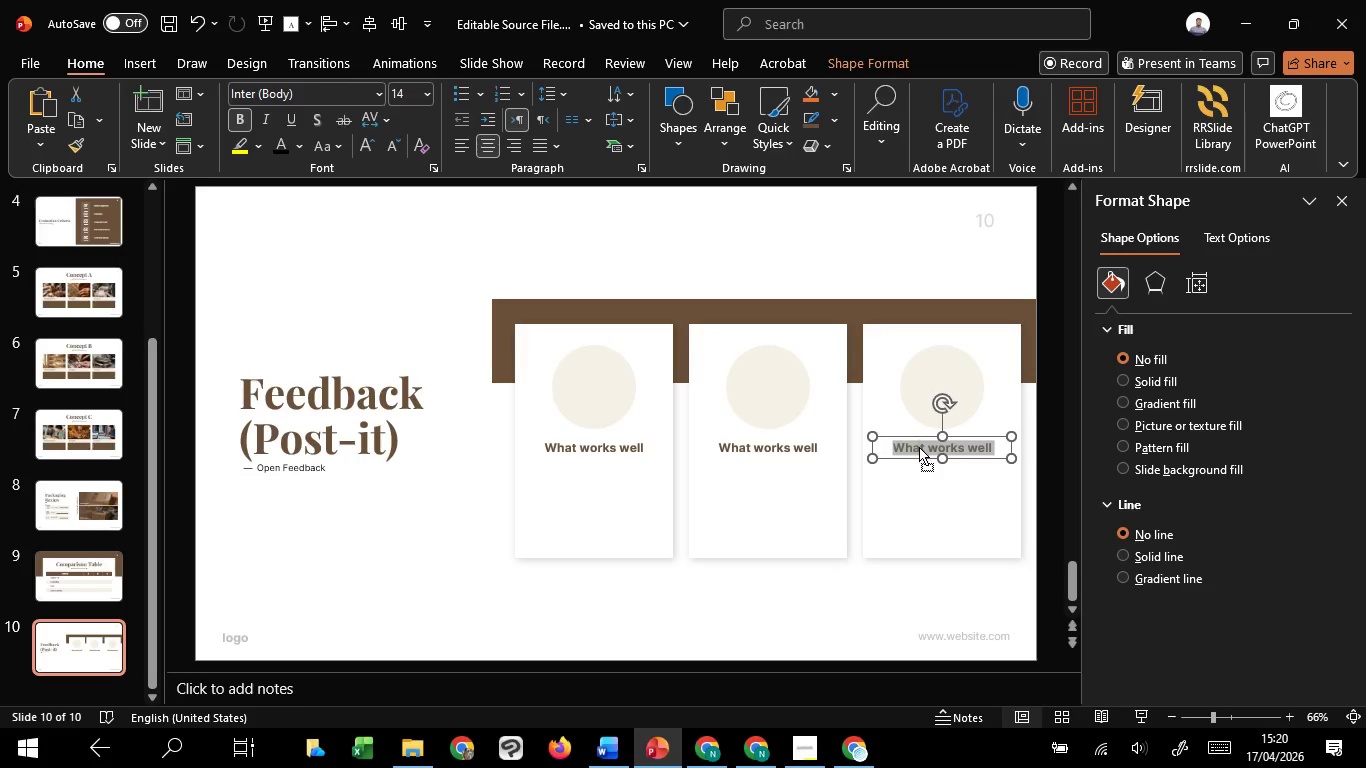 
right_click([919, 447])
 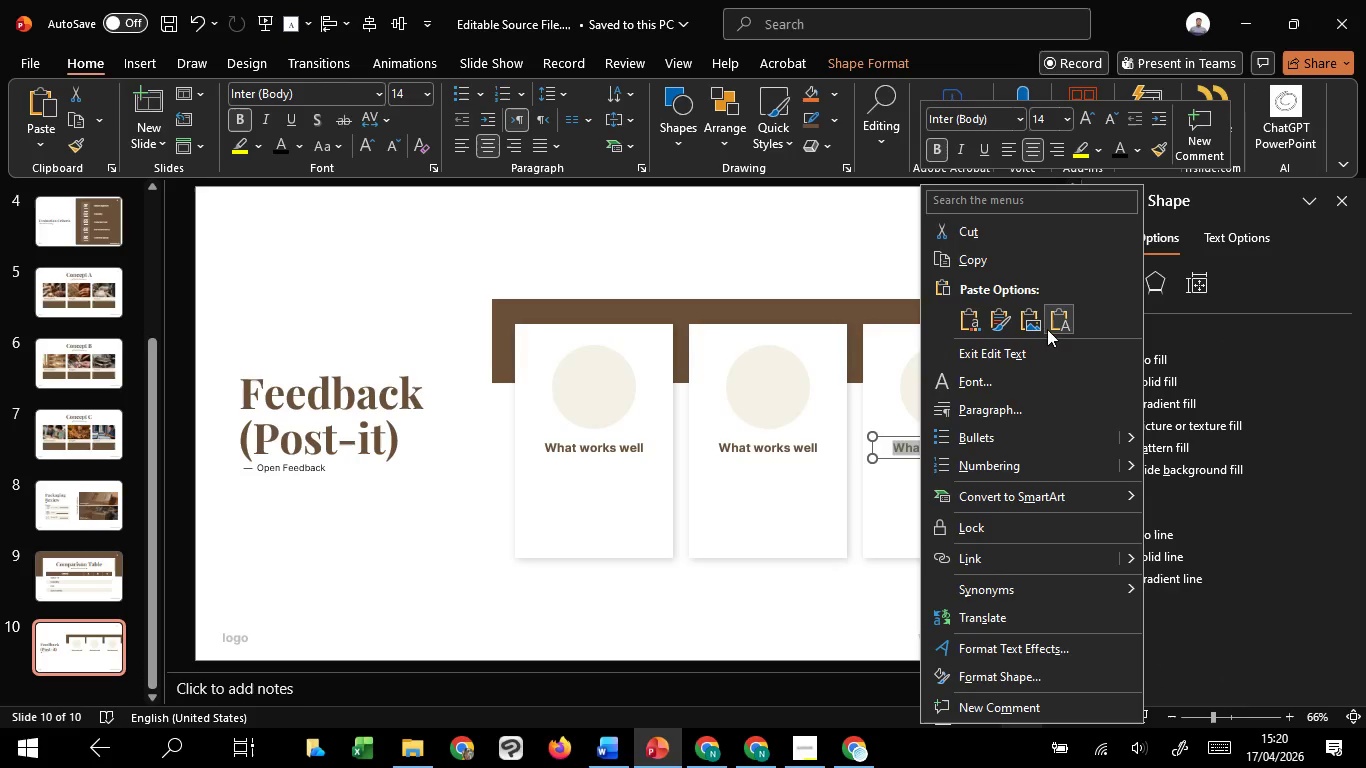 
left_click([1056, 325])
 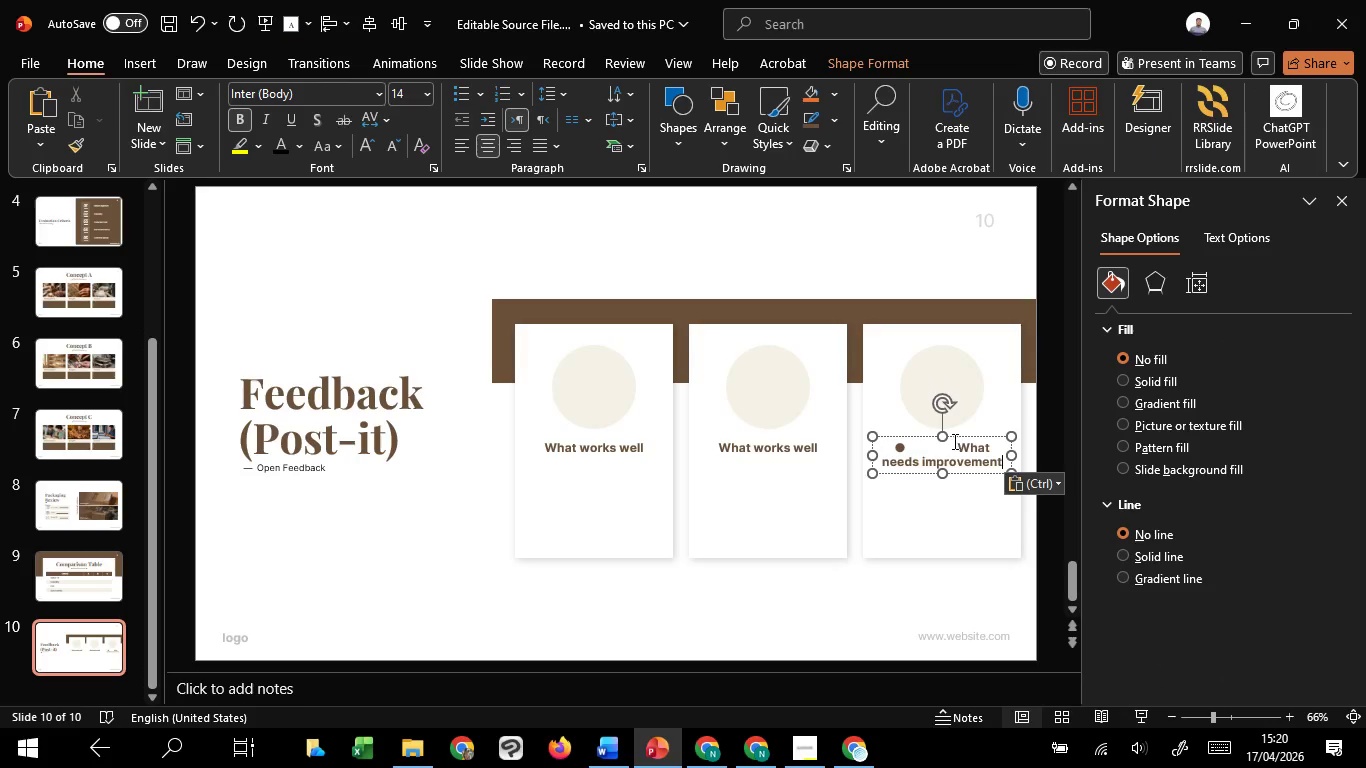 
left_click_drag(start_coordinate=[954, 449], to_coordinate=[867, 450])
 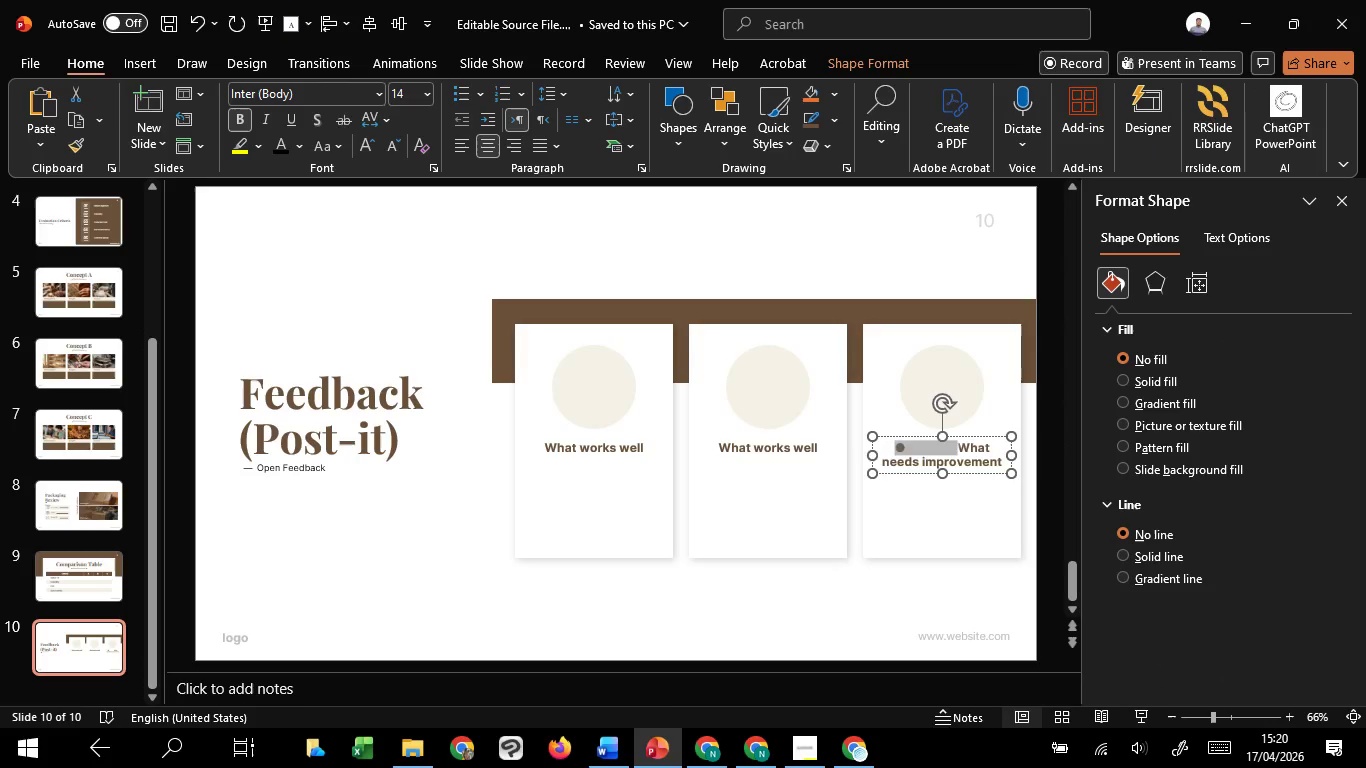 
key(Backspace)
 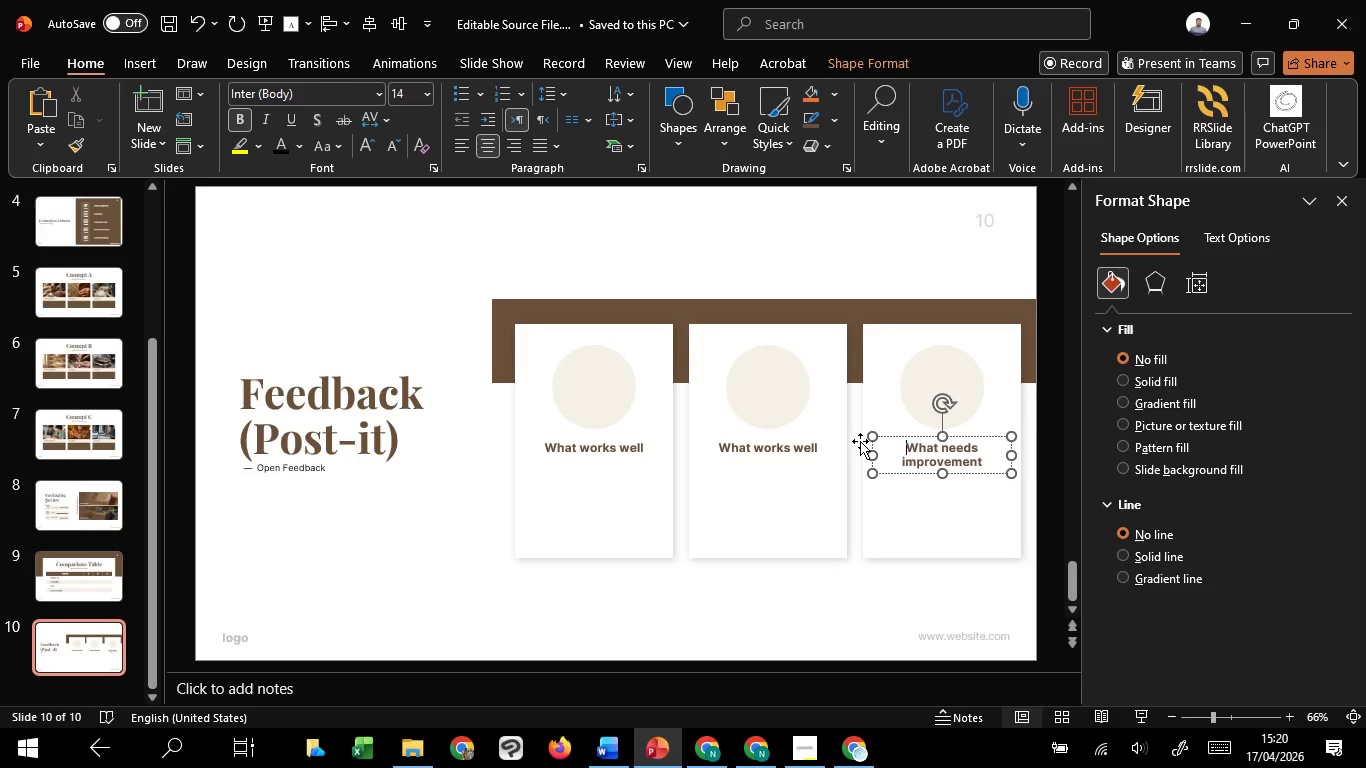 
hold_key(key=ControlLeft, duration=0.58)
 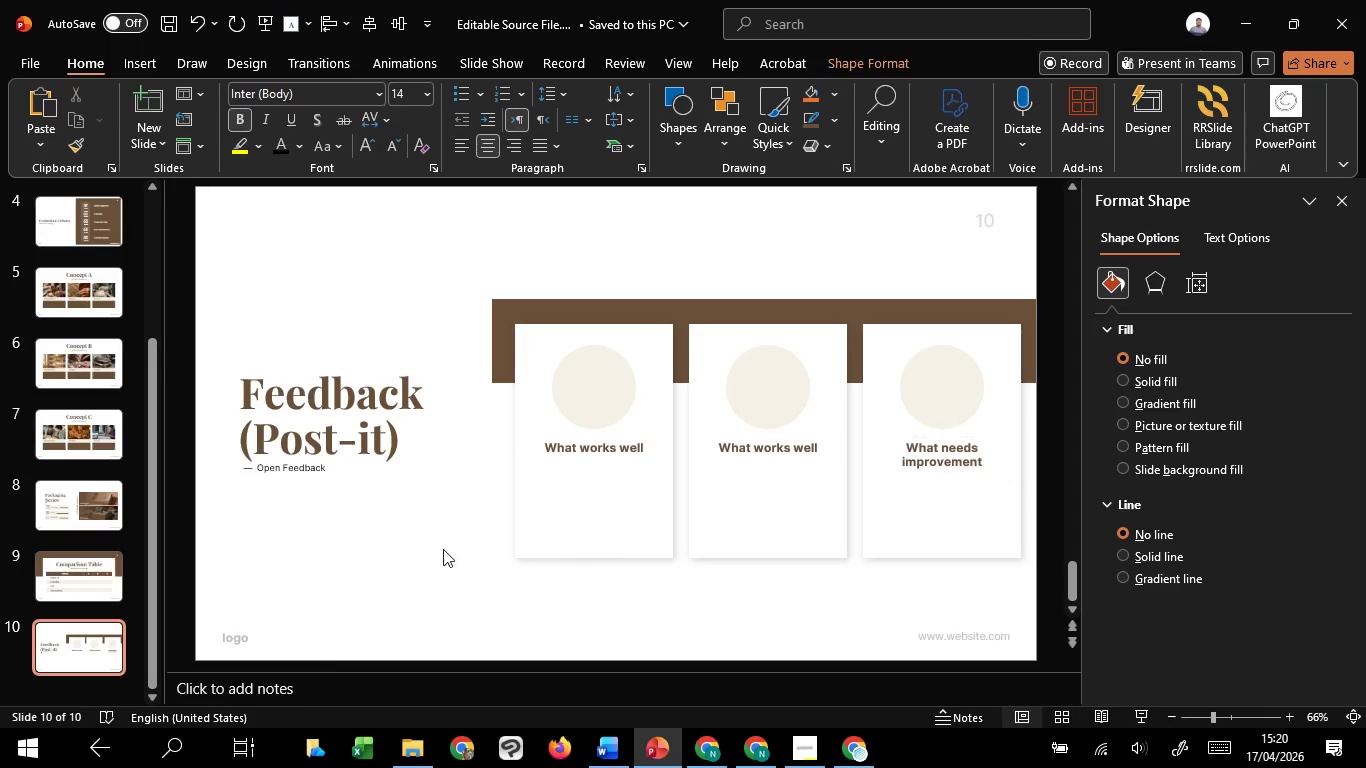 
left_click([443, 549])
 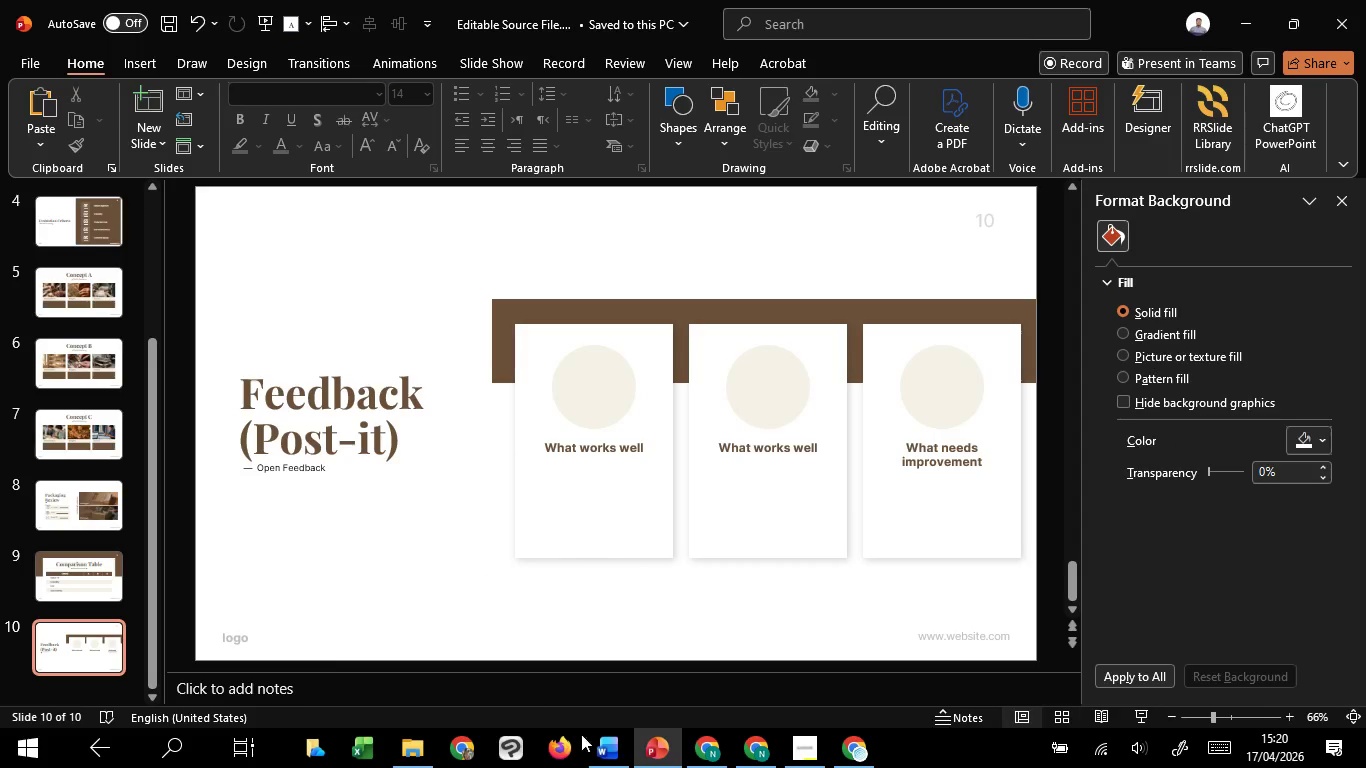 
mouse_move([626, 728])
 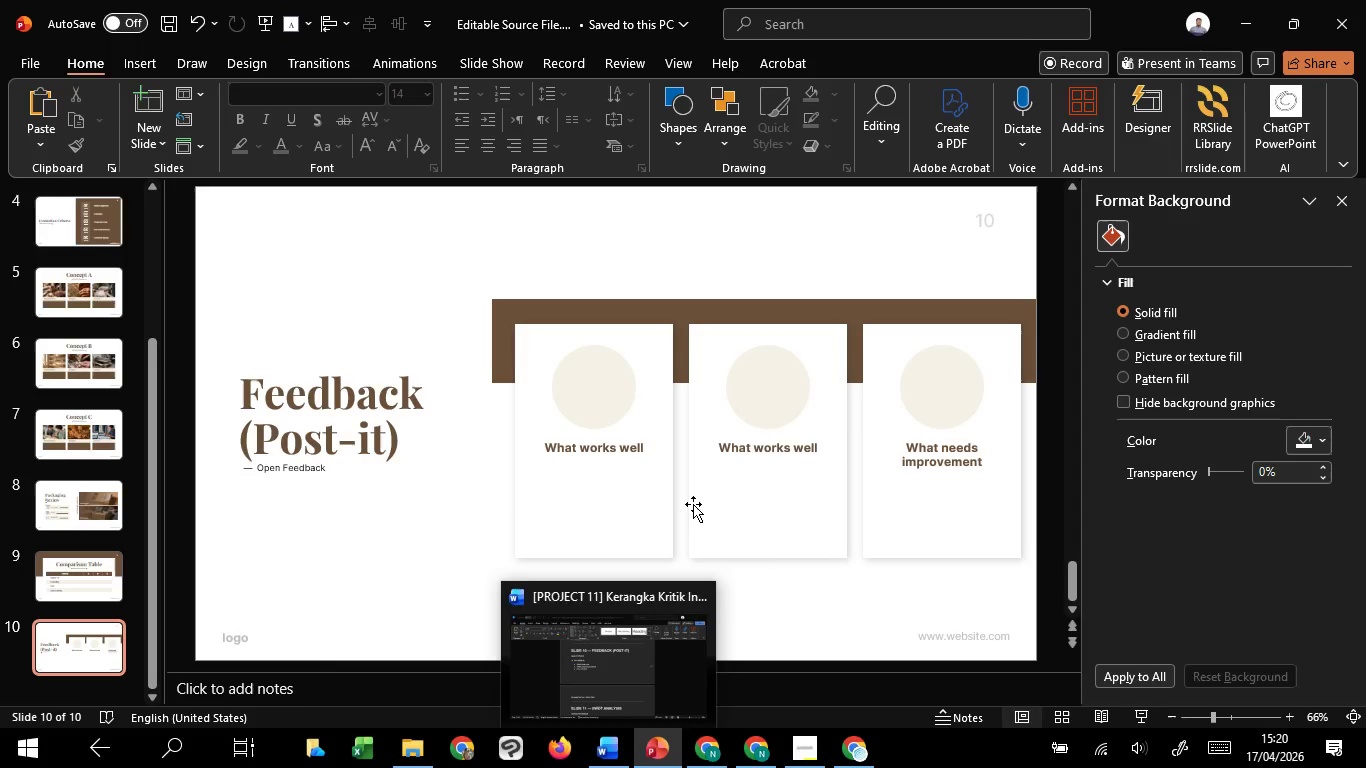 
left_click([749, 449])
 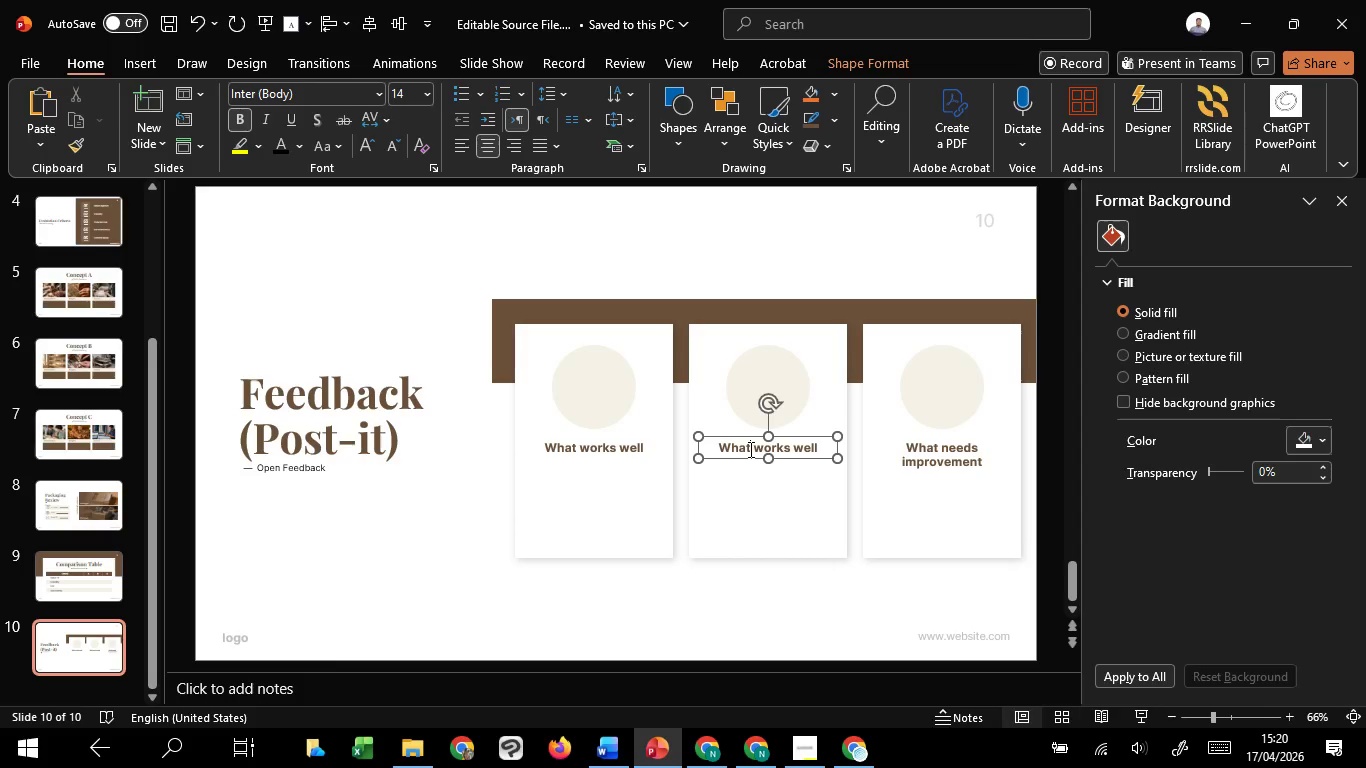 
key(Control+A)
 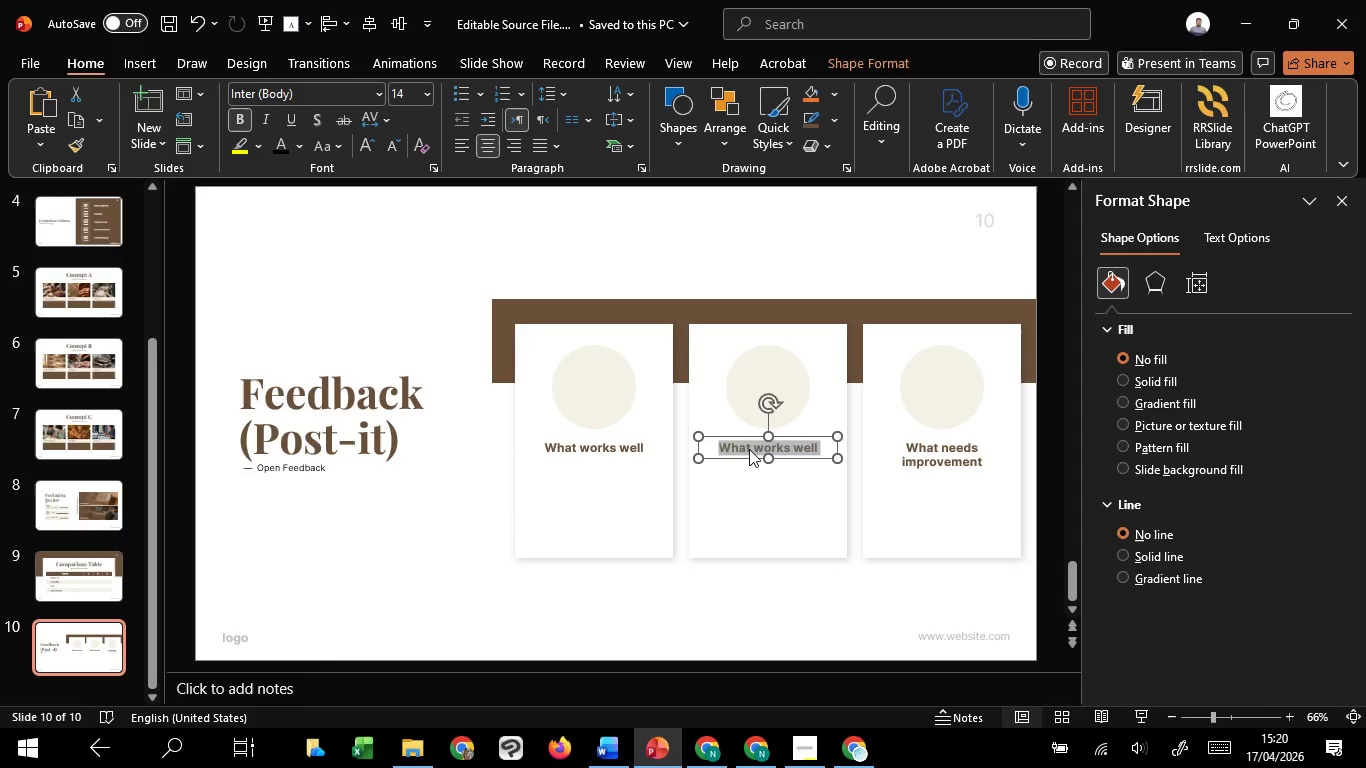 
right_click([749, 449])
 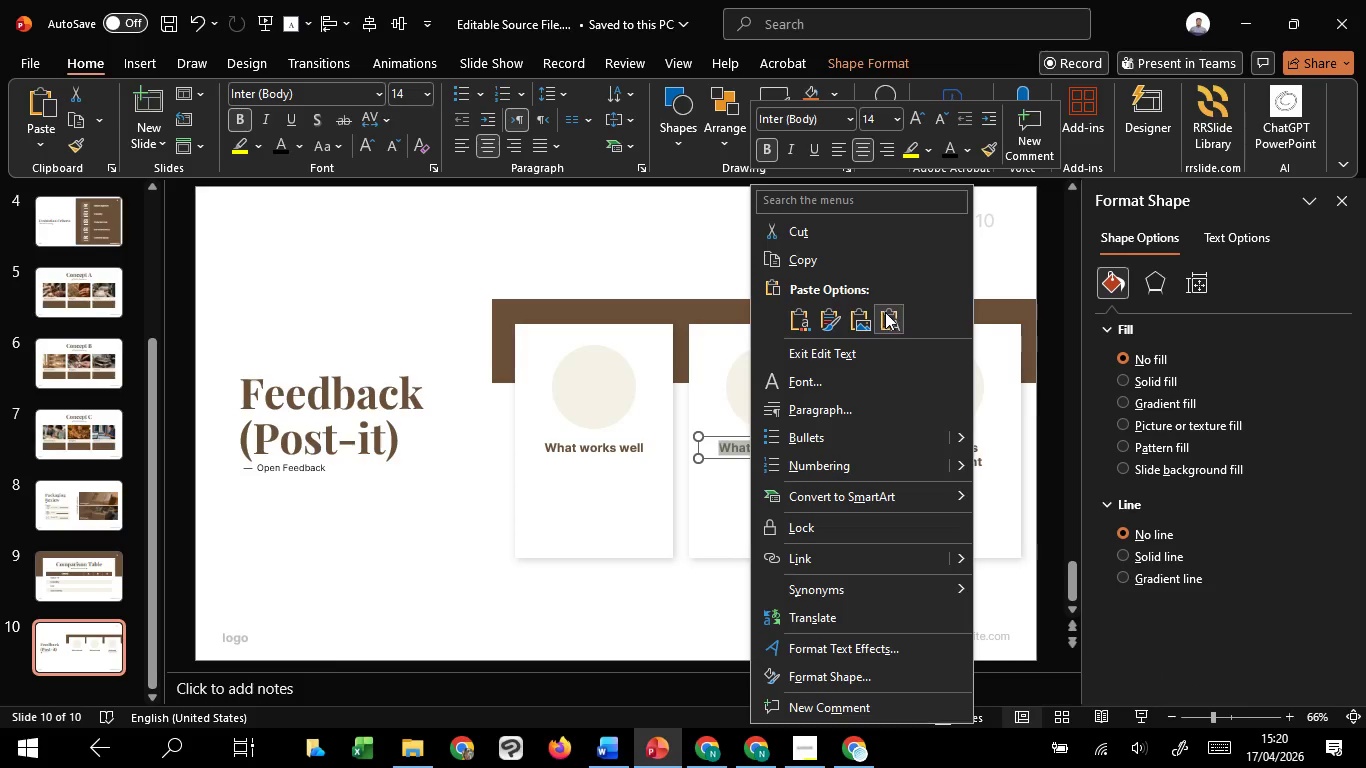 
left_click([885, 312])
 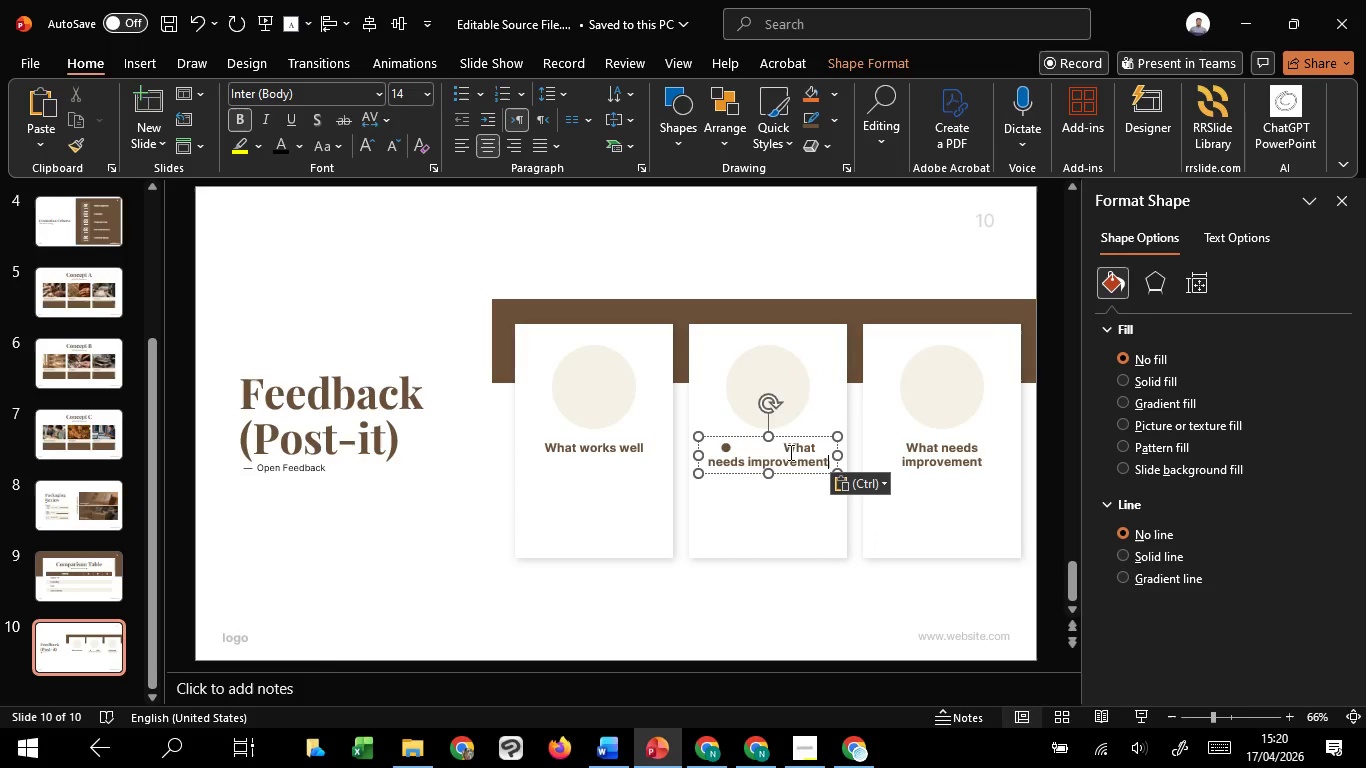 
left_click_drag(start_coordinate=[786, 452], to_coordinate=[705, 447])
 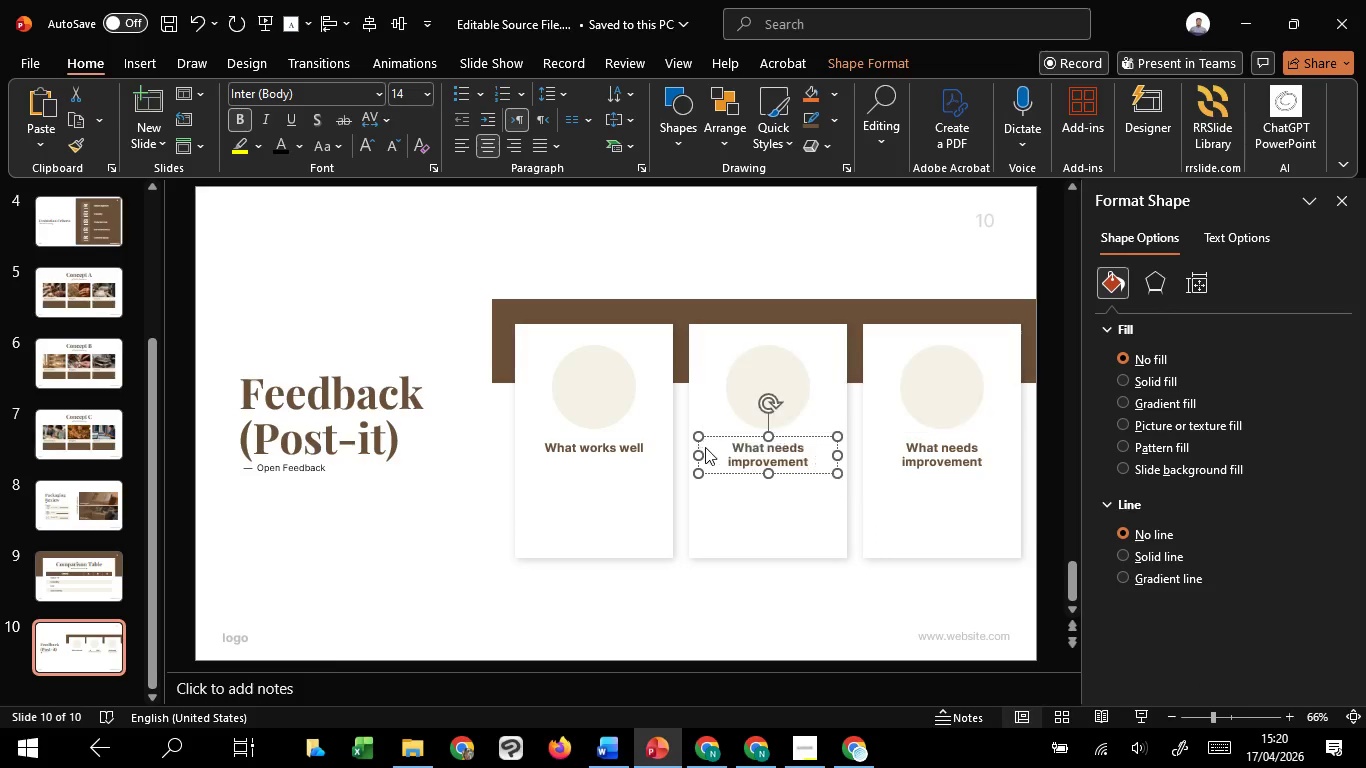 
key(Backspace)
 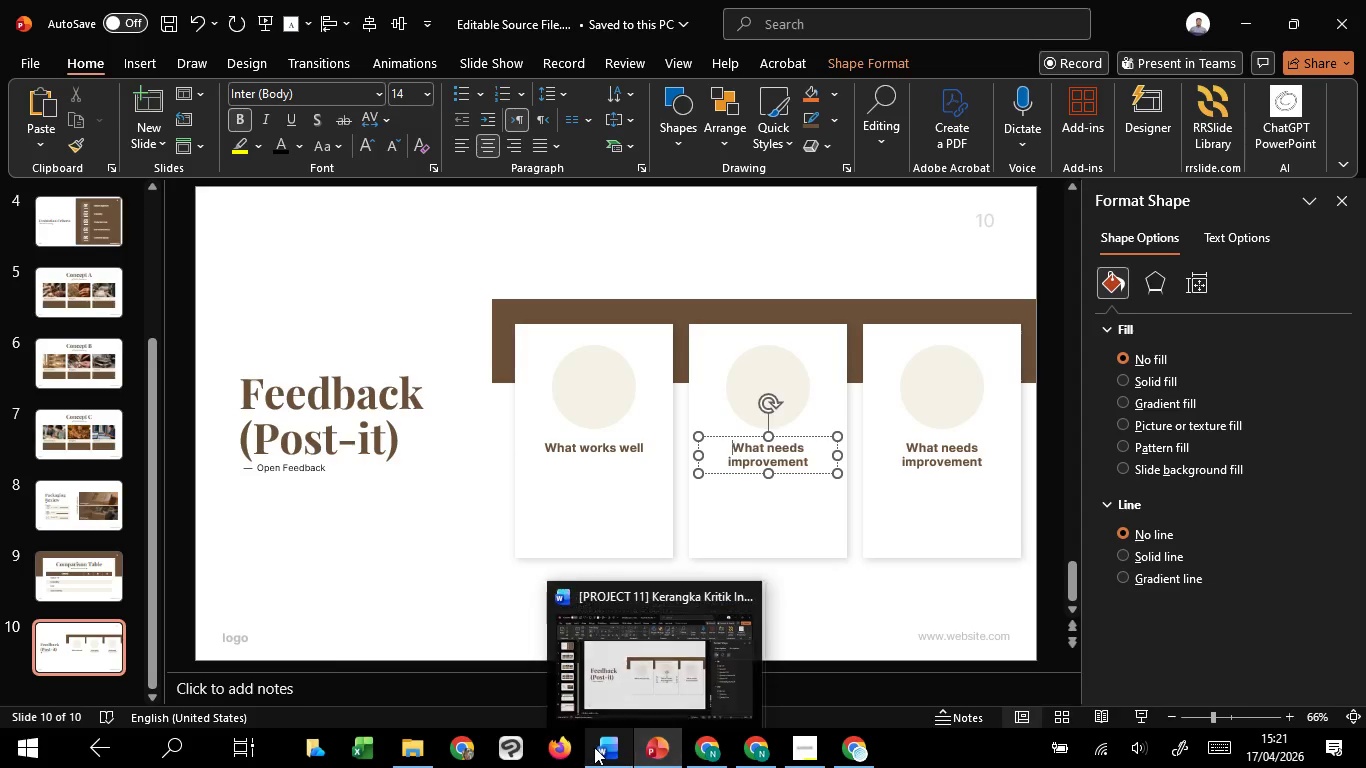 
left_click([629, 655])
 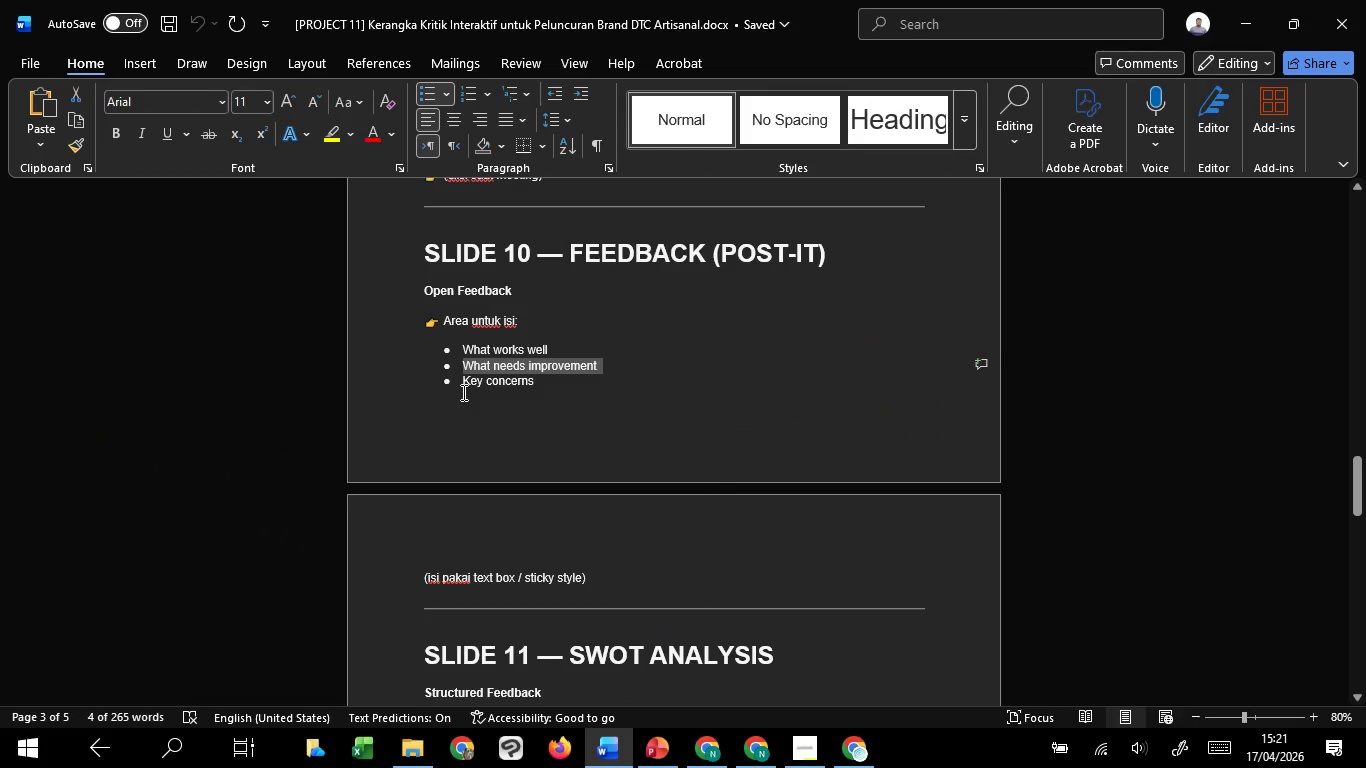 
left_click_drag(start_coordinate=[461, 387], to_coordinate=[524, 383])
 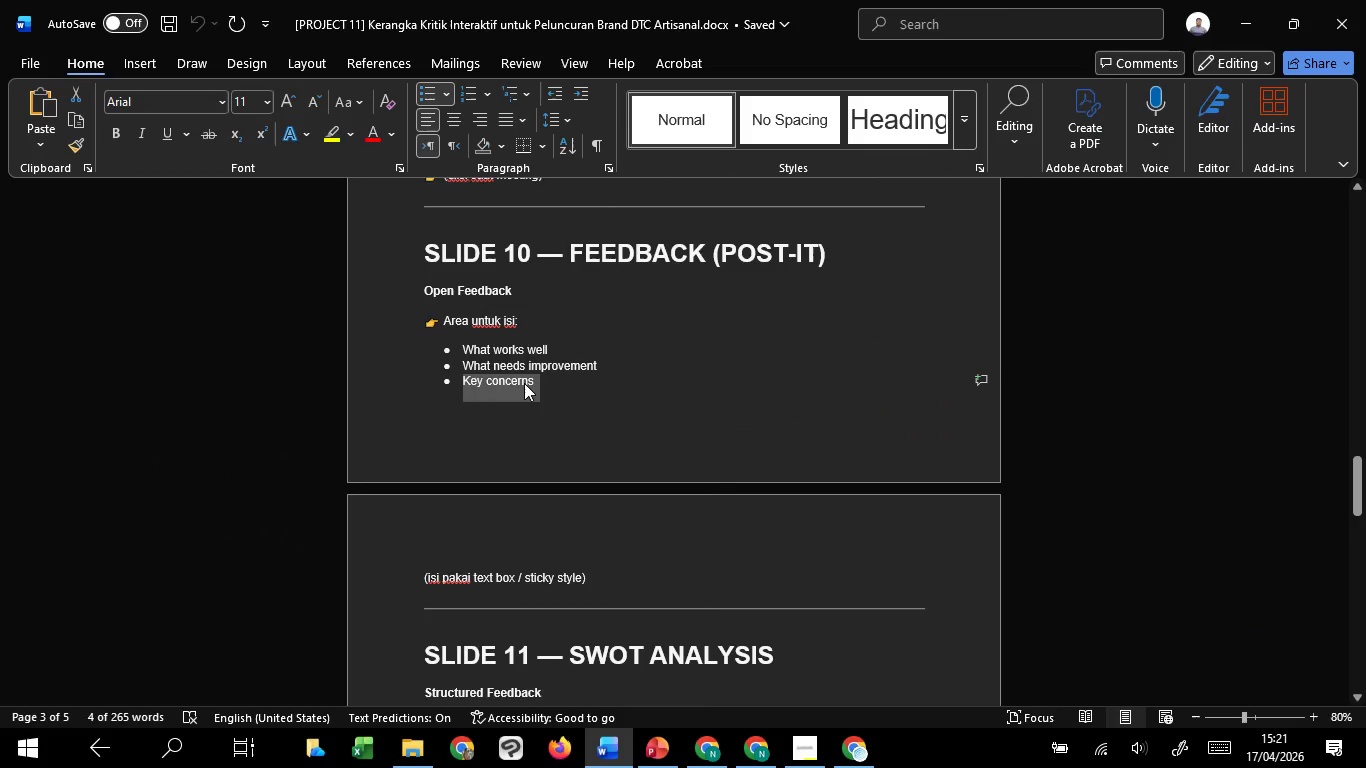 
key(Control+C)
 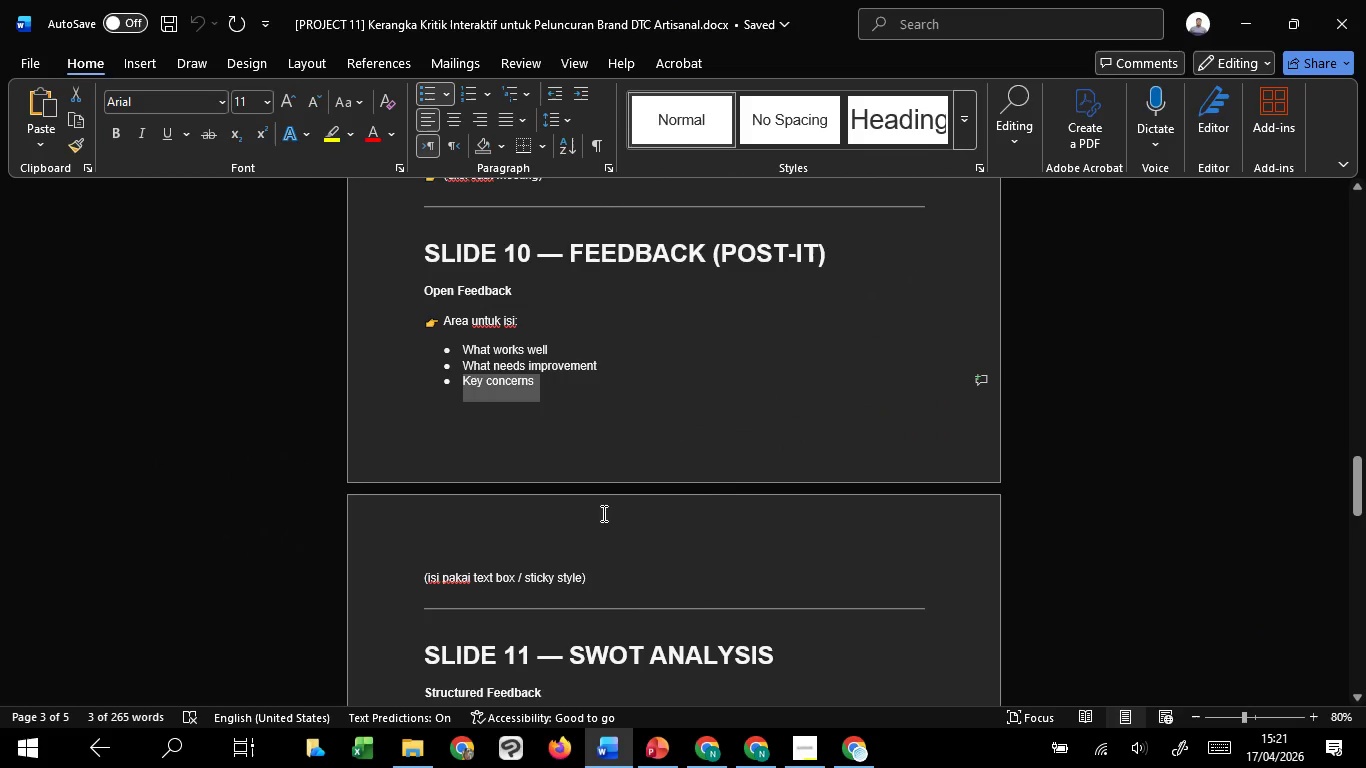 
key(Control+C)
 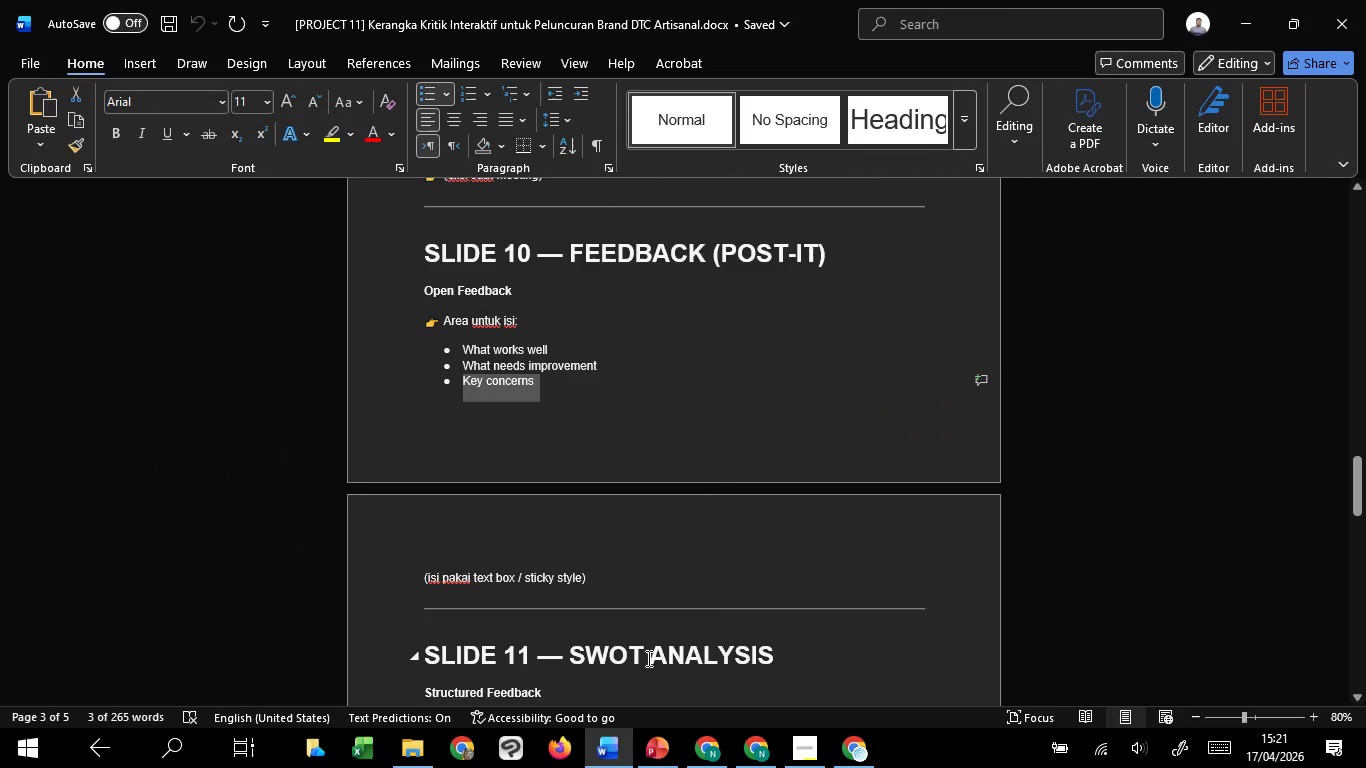 
key(Control+C)
 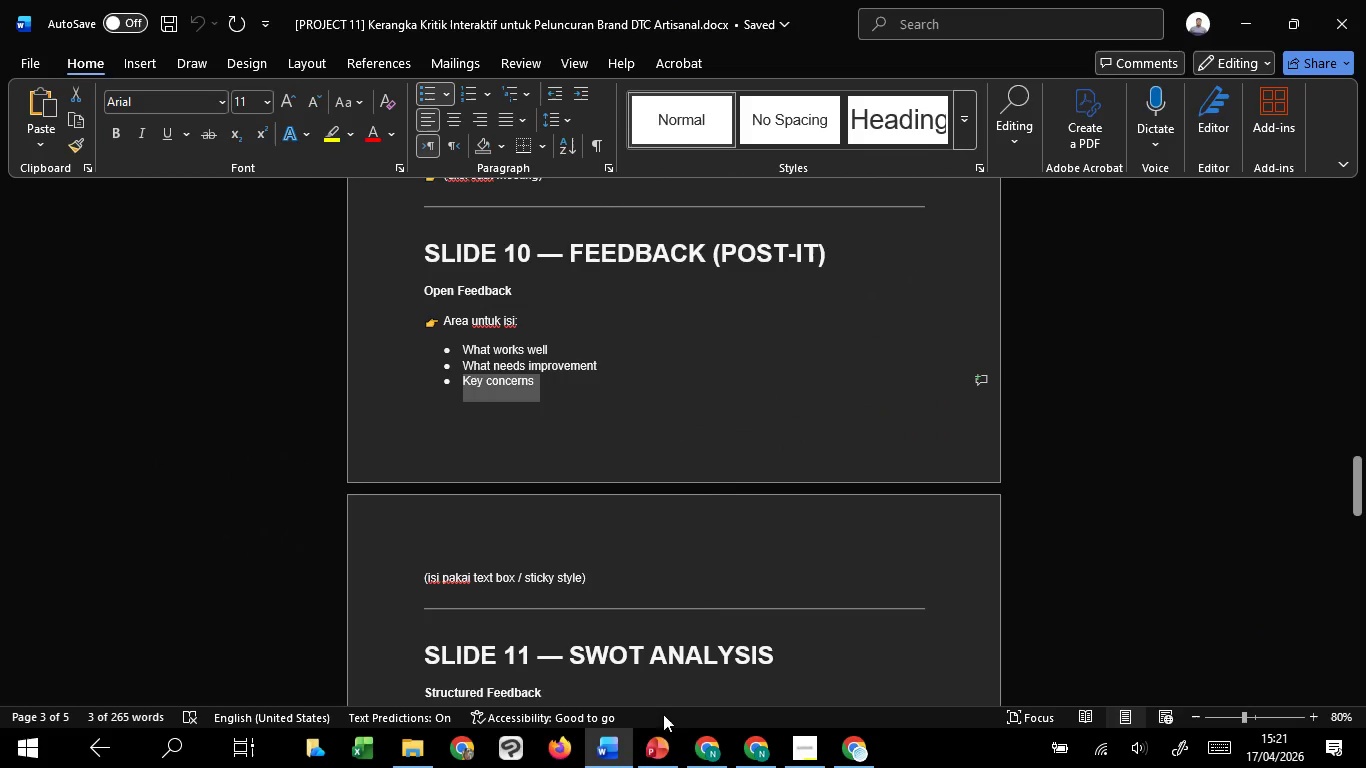 
key(Control+C)
 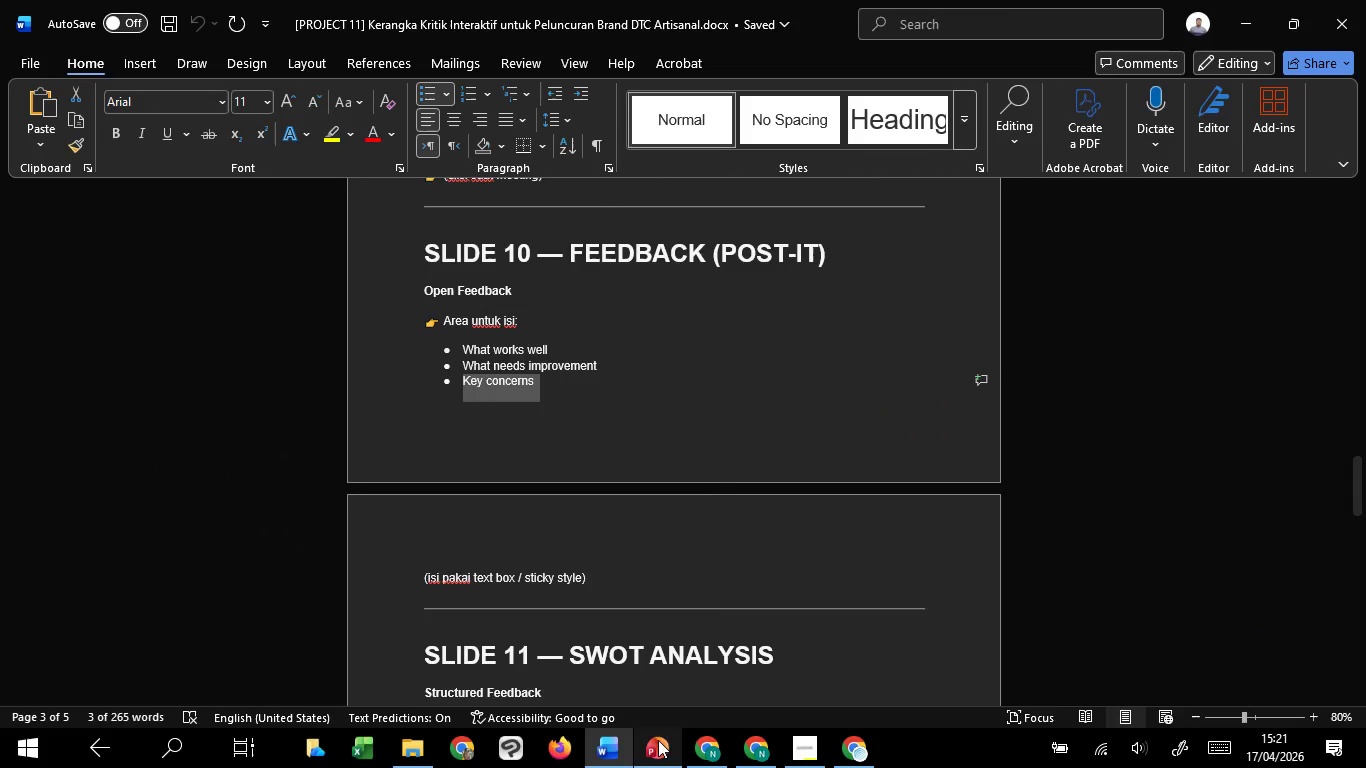 
key(Control+C)
 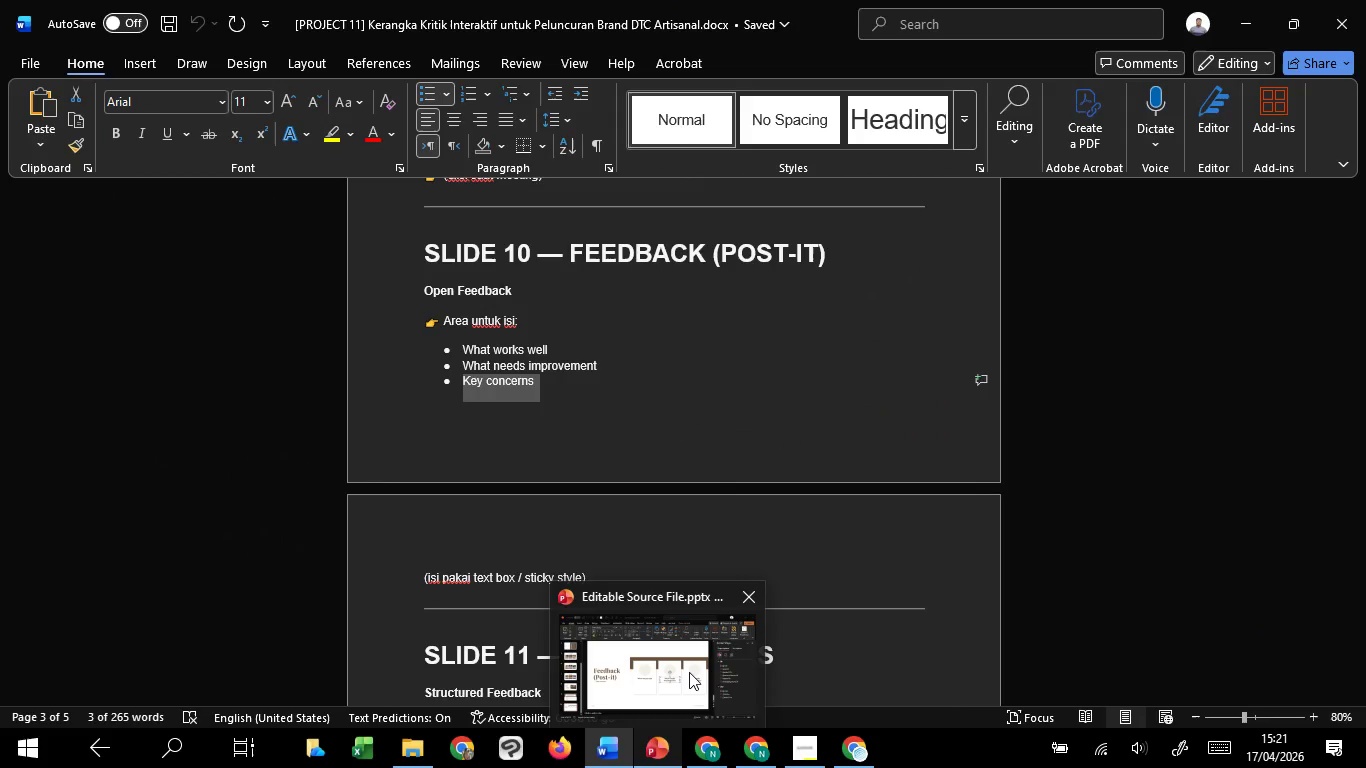 
left_click([689, 672])
 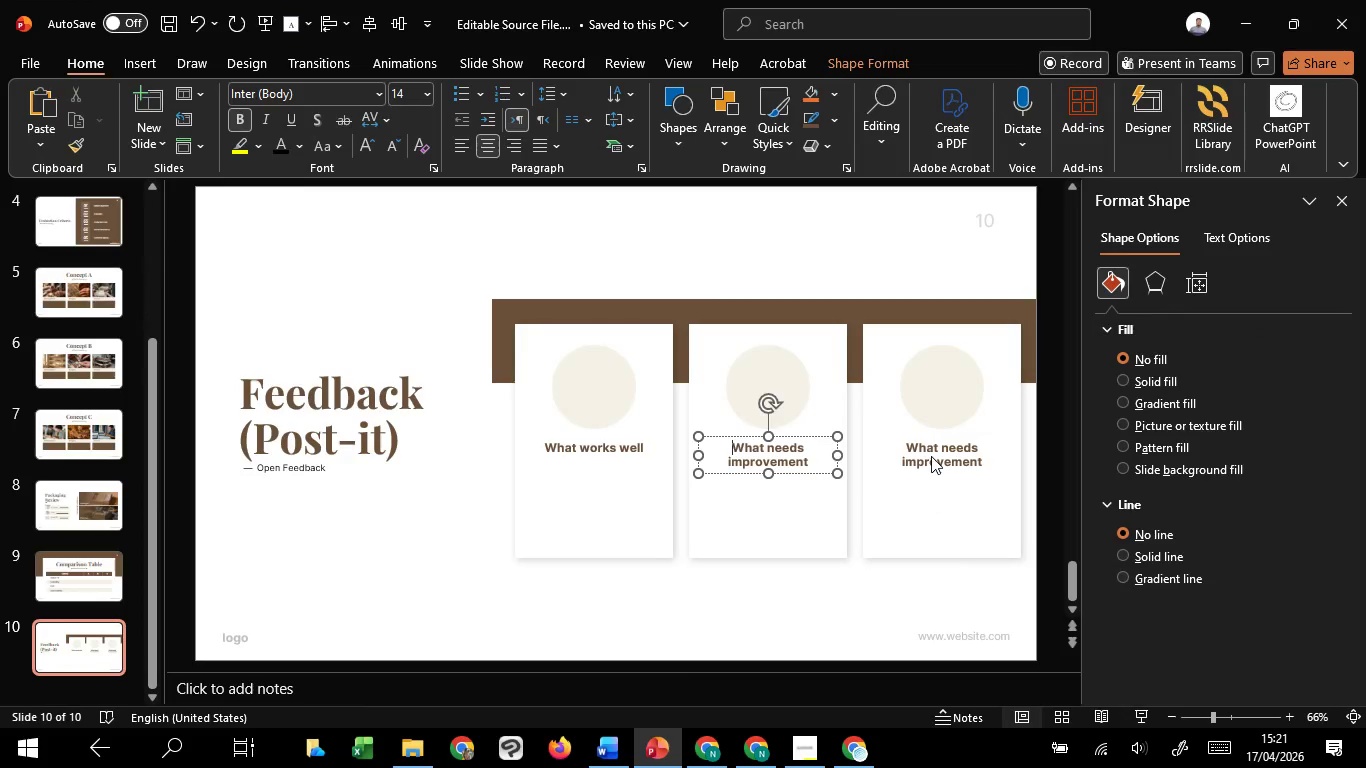 
left_click([931, 456])
 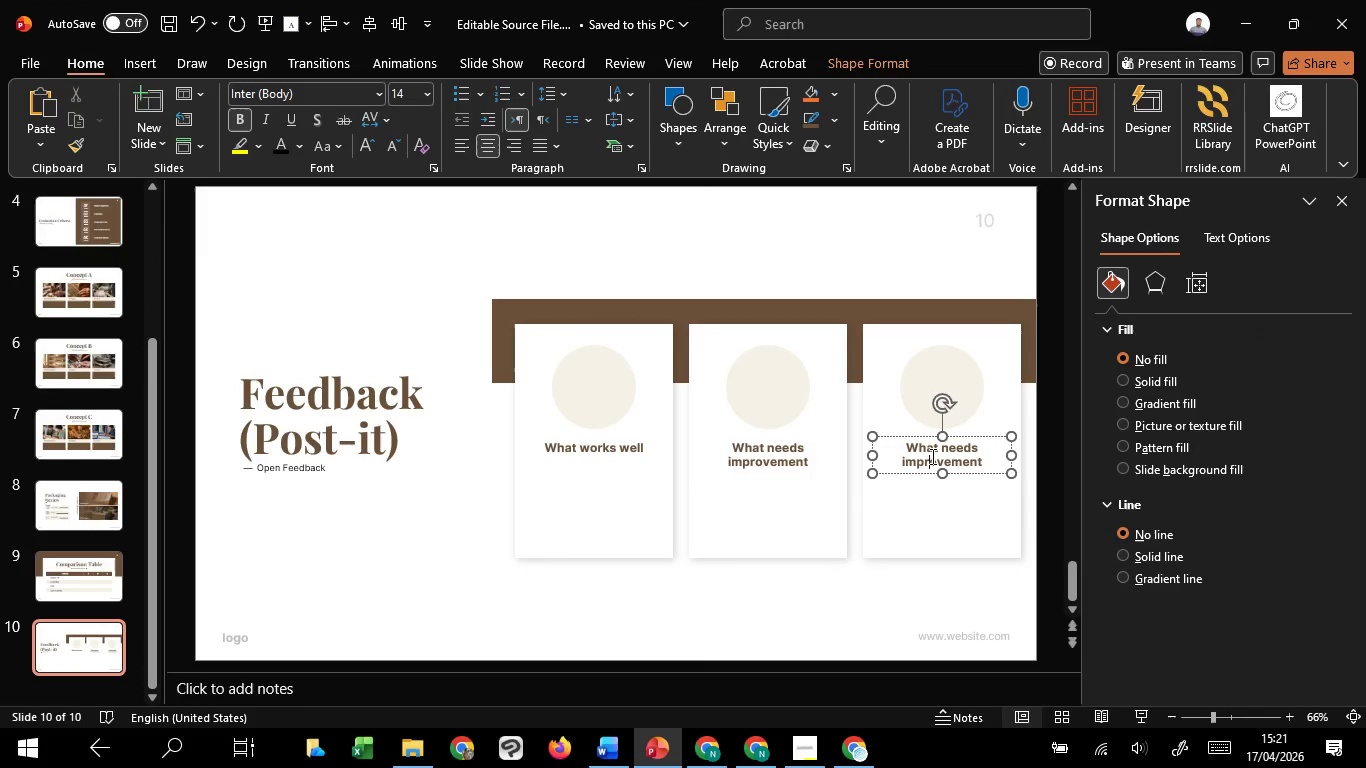 
key(Control+A)
 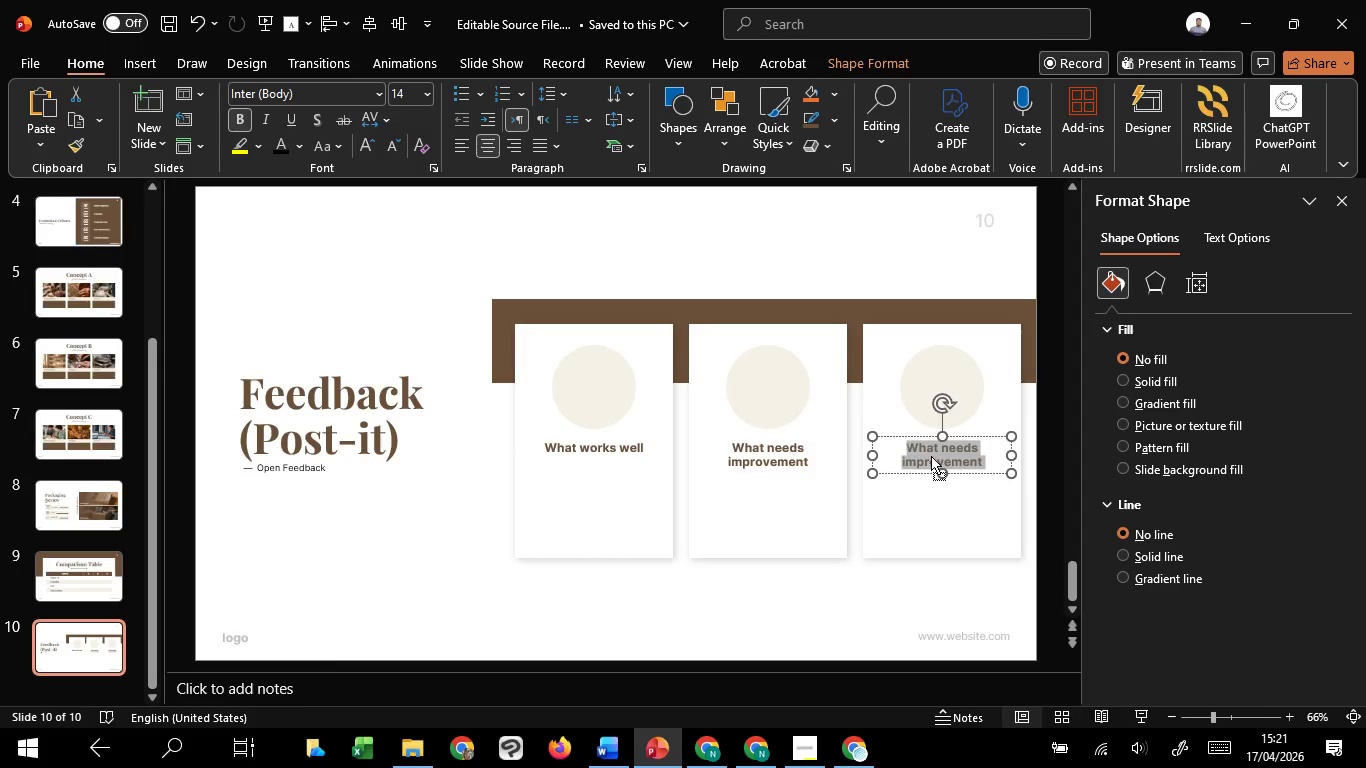 
right_click([931, 456])
 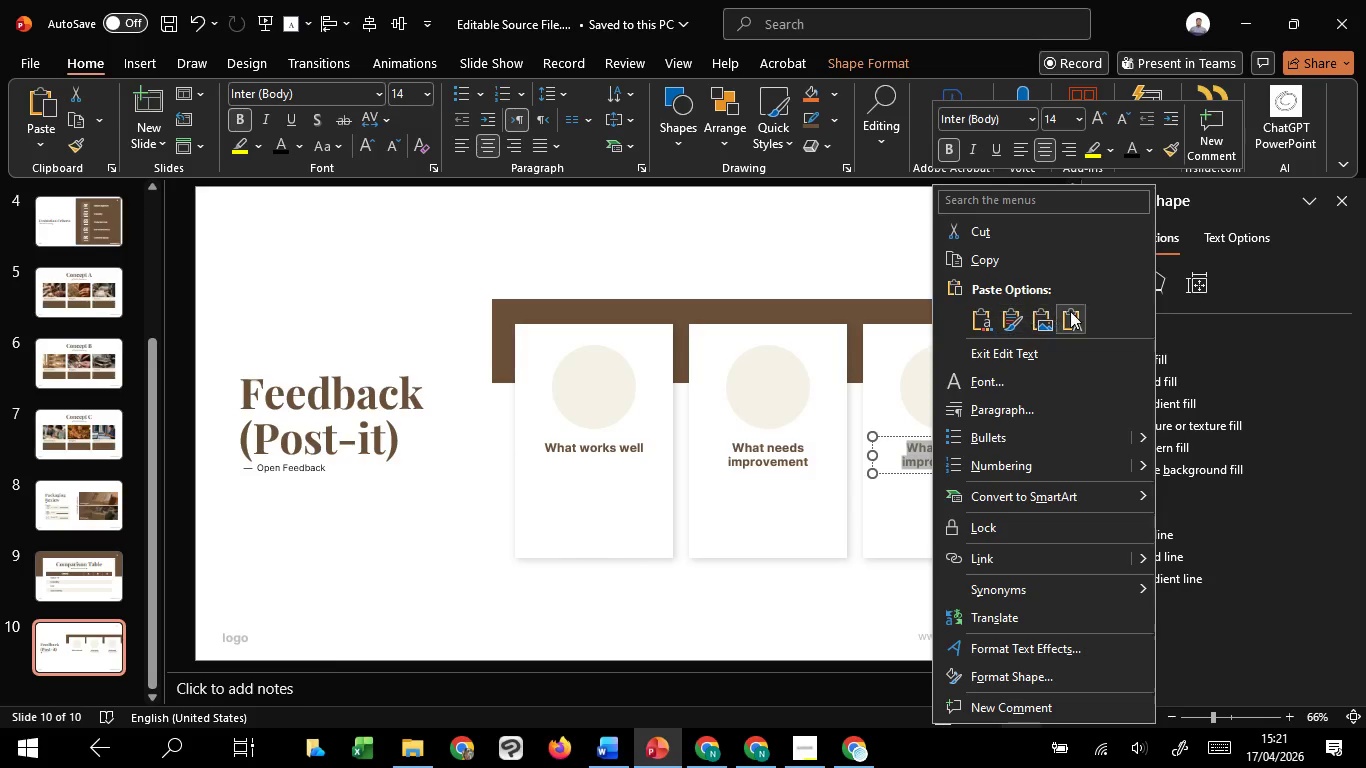 
left_click([1070, 311])
 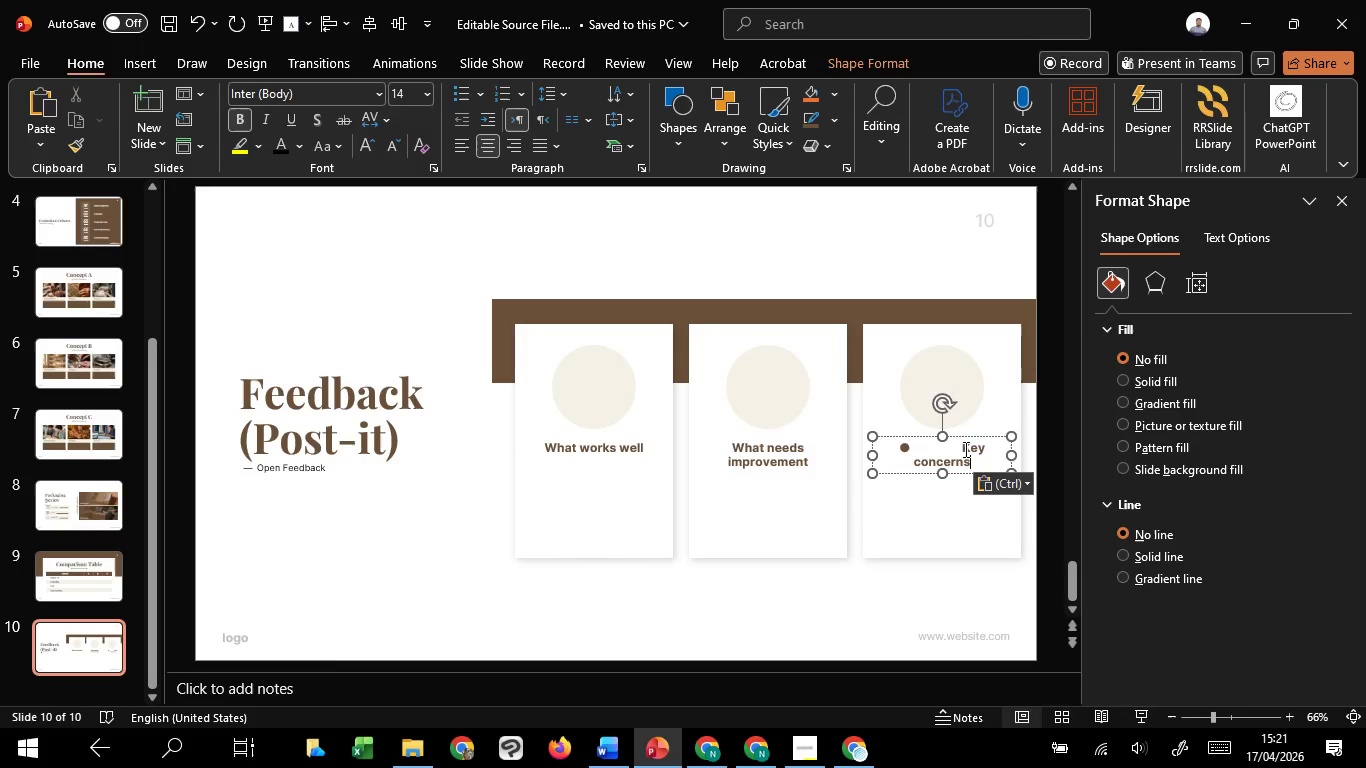 
left_click_drag(start_coordinate=[962, 449], to_coordinate=[770, 435])
 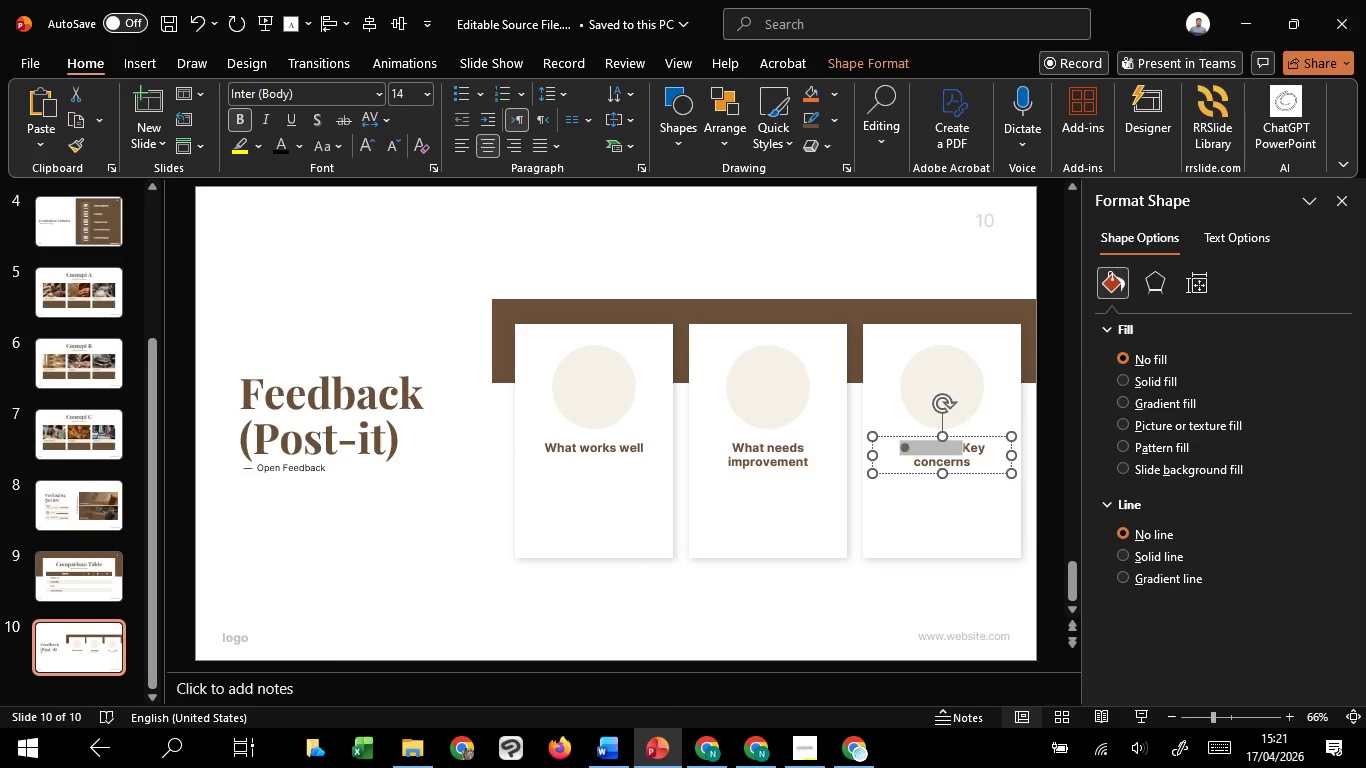 
key(Backspace)
 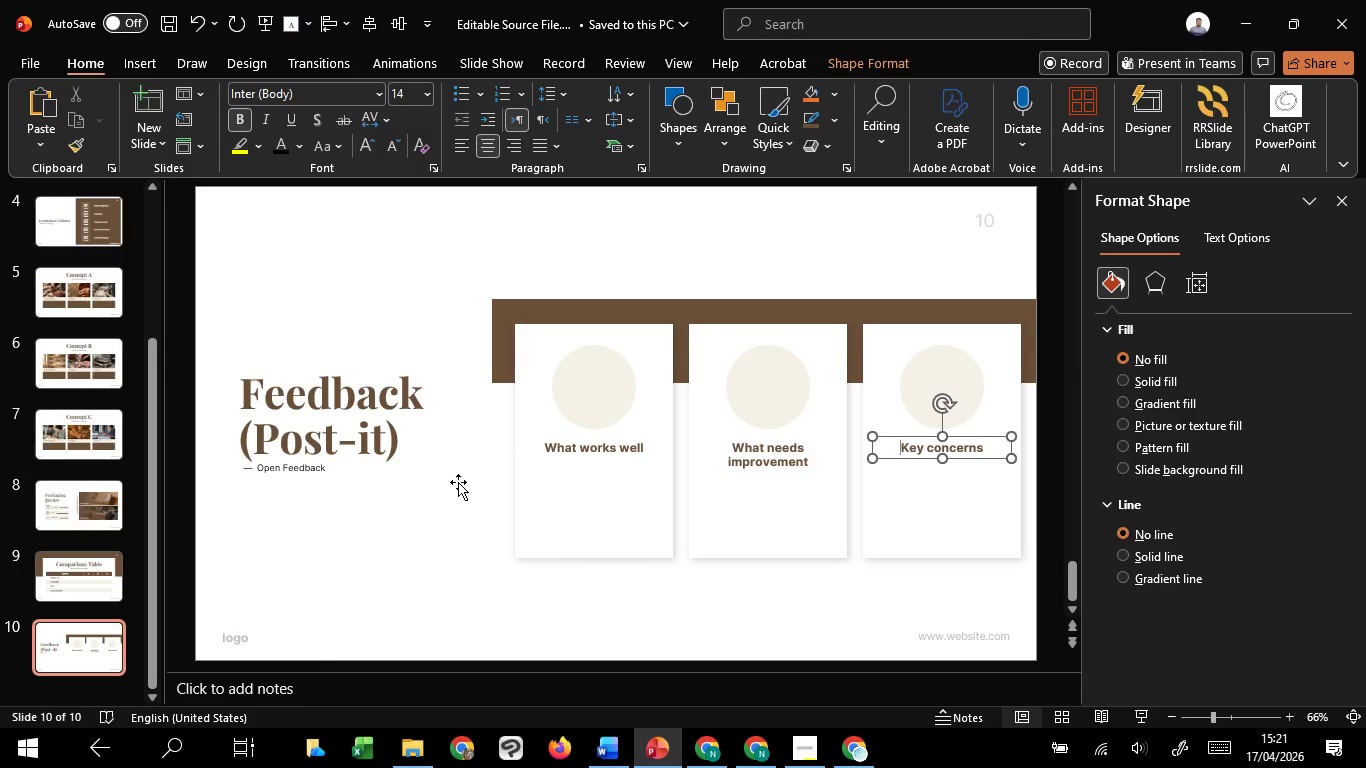 
left_click([450, 479])
 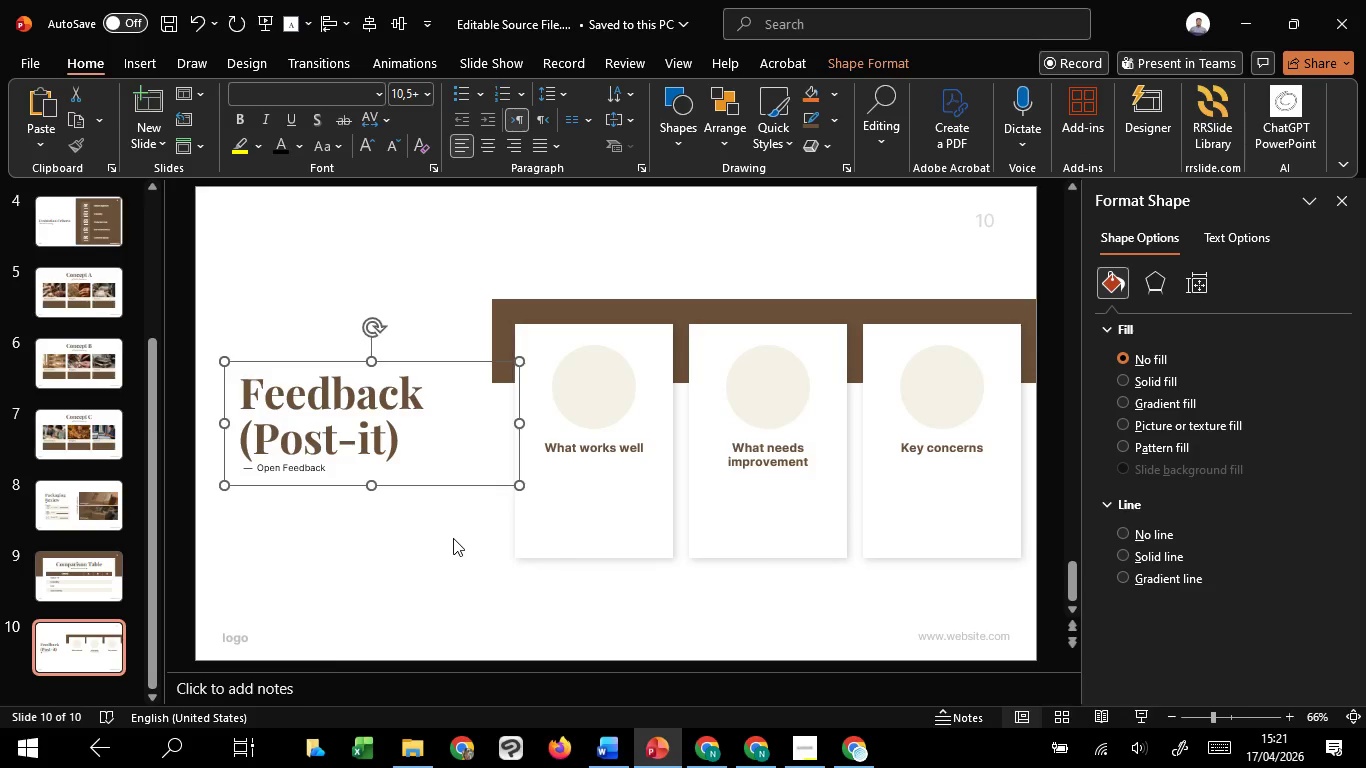 
left_click([453, 538])
 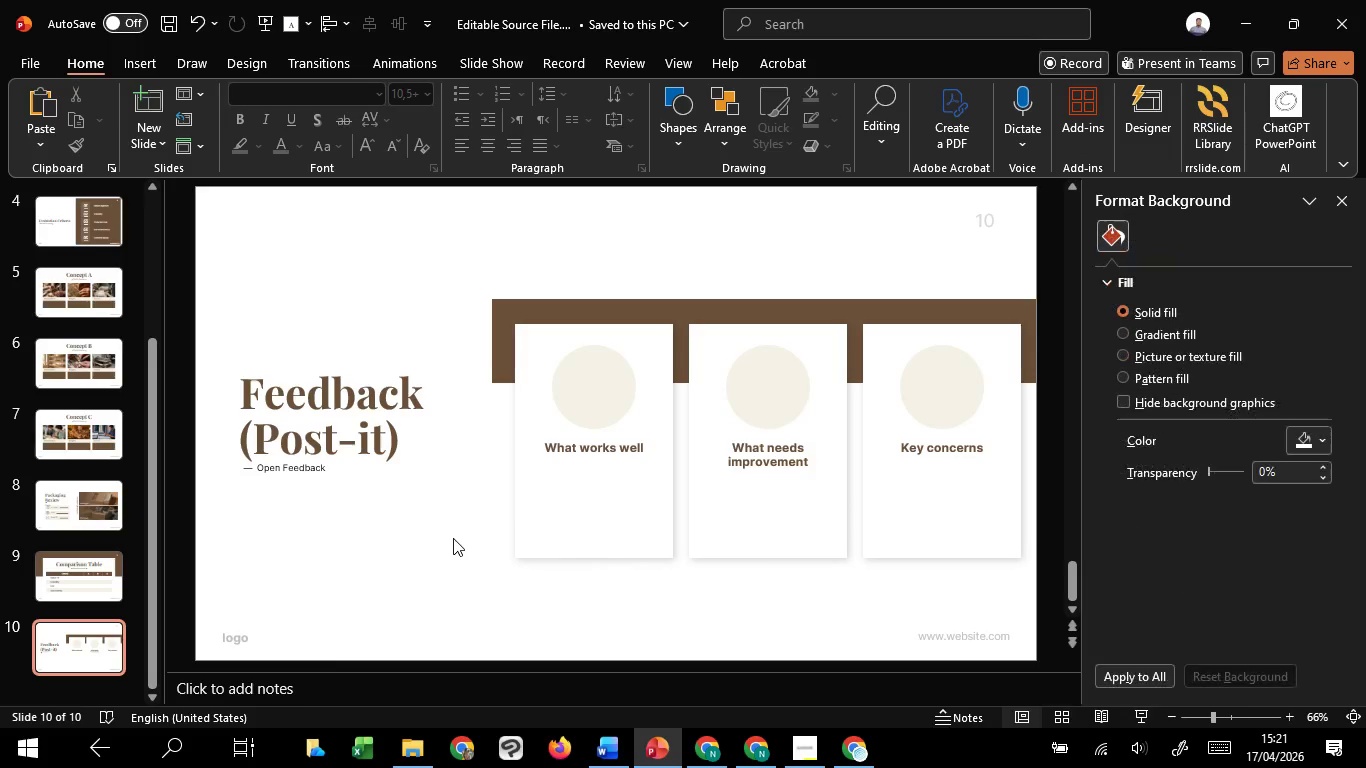 
hold_key(key=ControlLeft, duration=1.52)
scroll: coordinate [453, 538], scroll_direction: down, amount: 1.0
 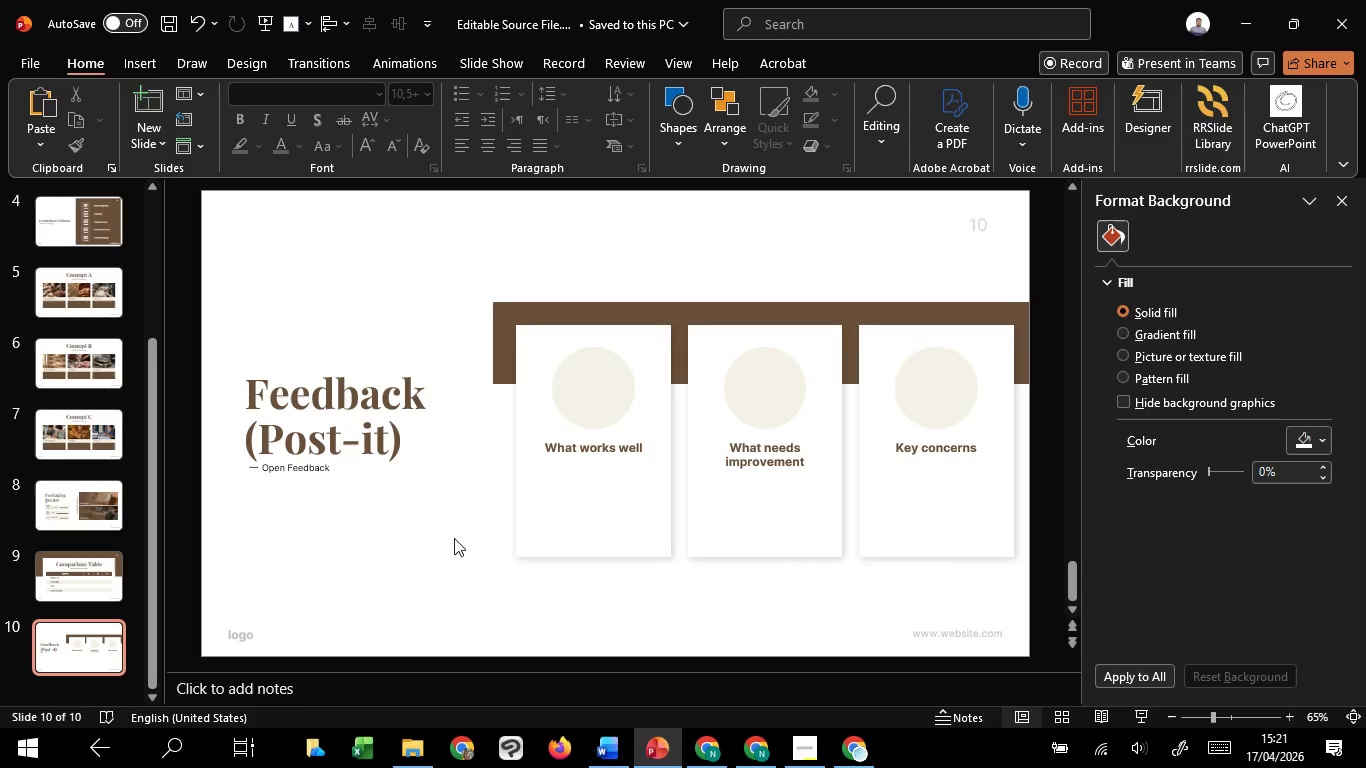 
hold_key(key=ControlLeft, duration=0.53)
 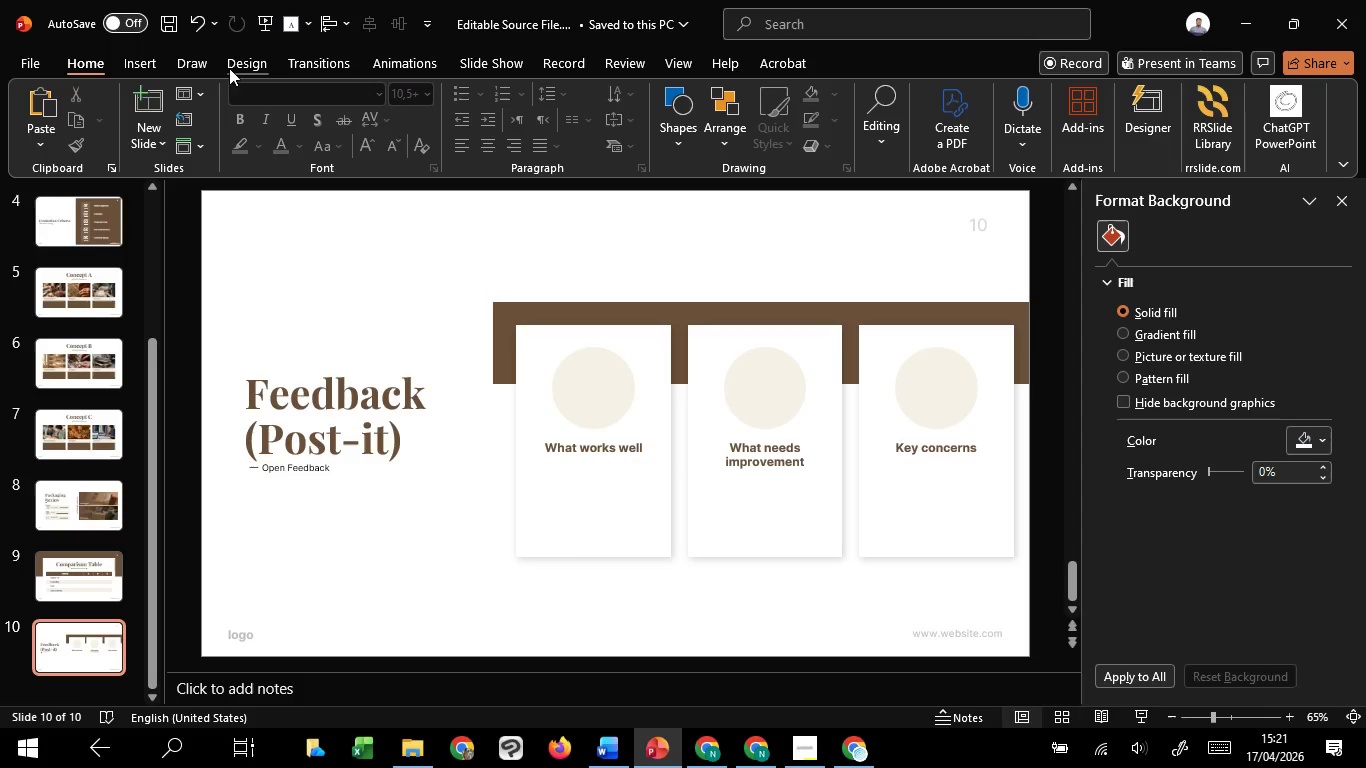 
left_click([132, 58])
 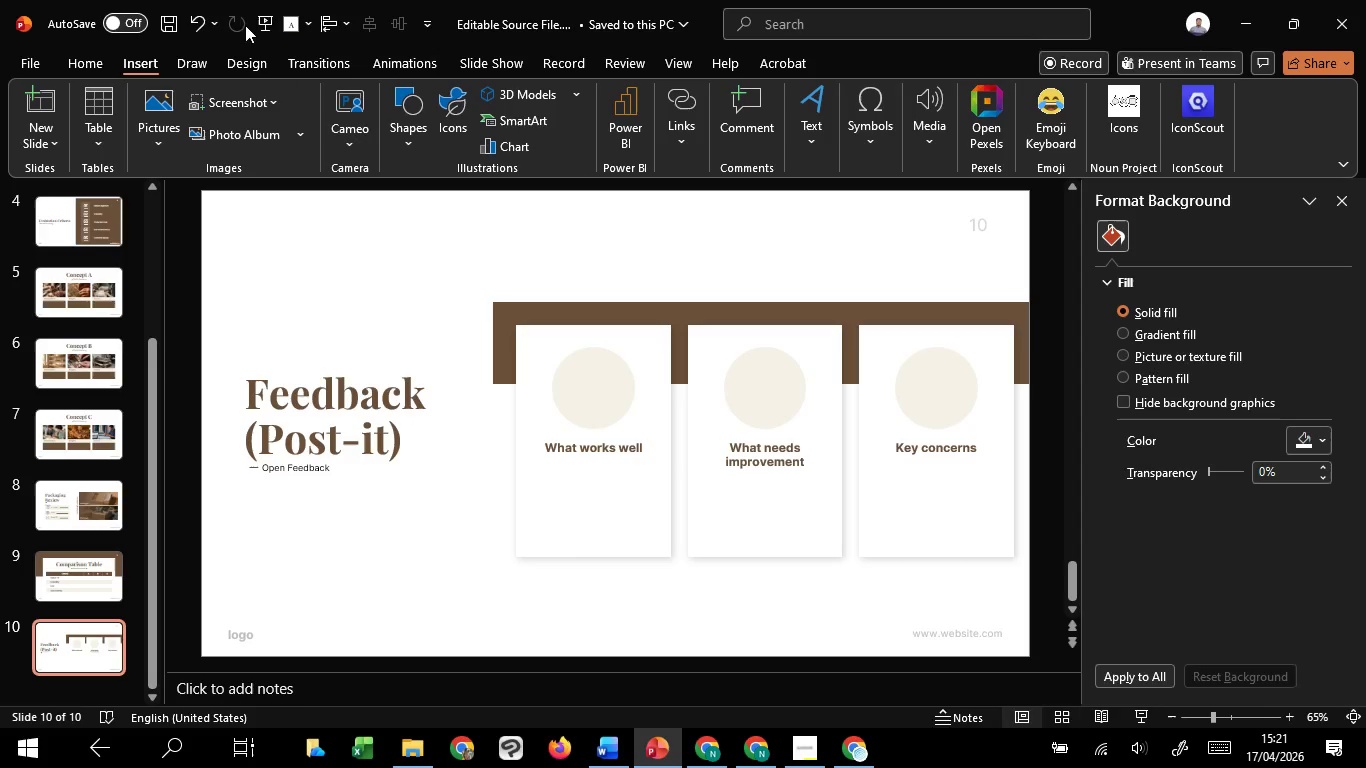 
left_click([254, 71])
 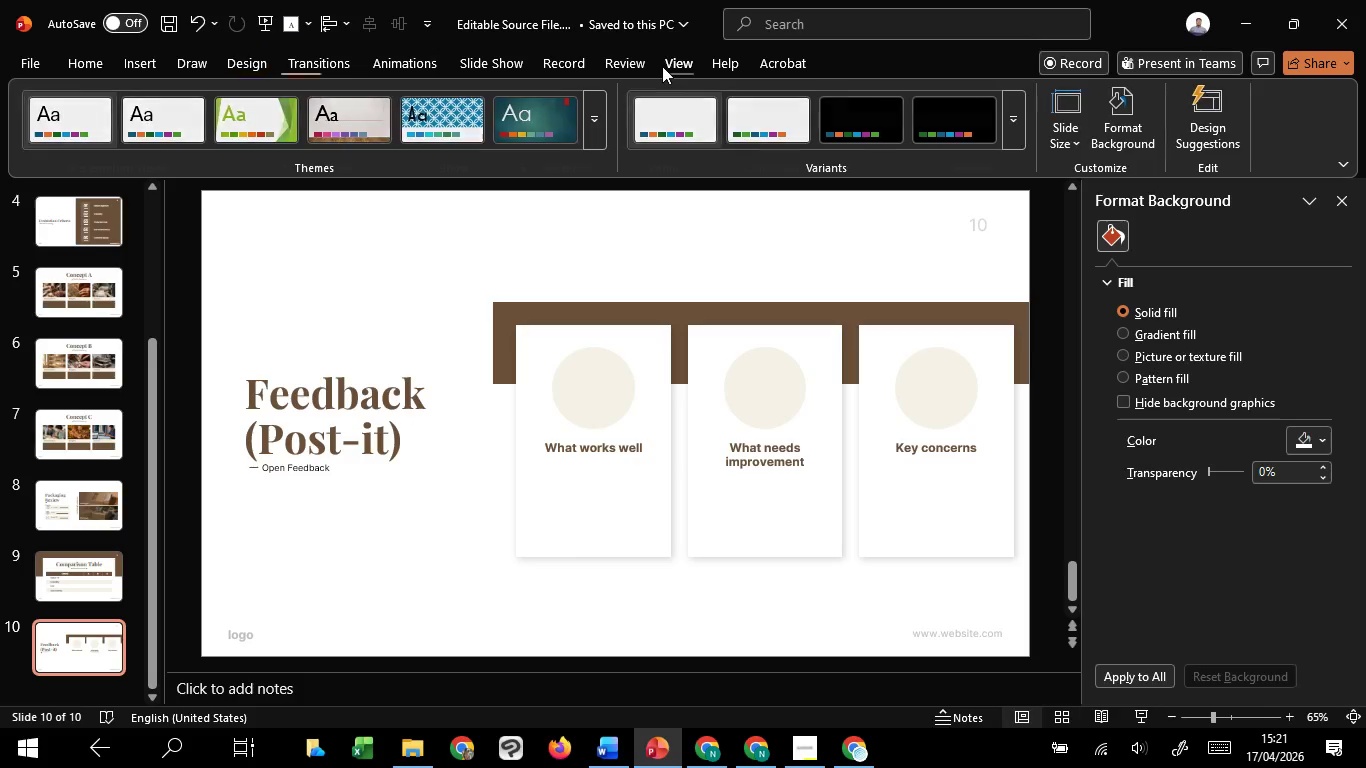 
left_click([289, 106])
 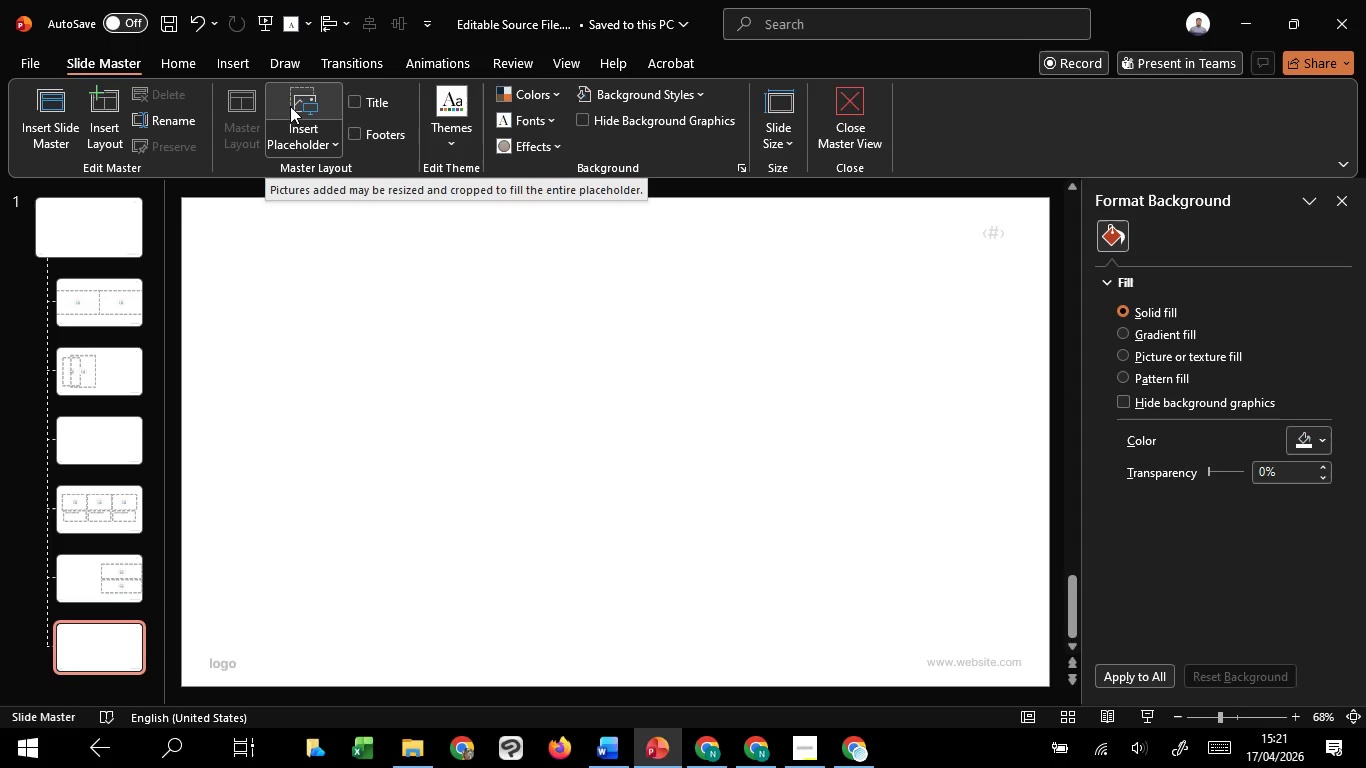 
left_click([859, 91])
 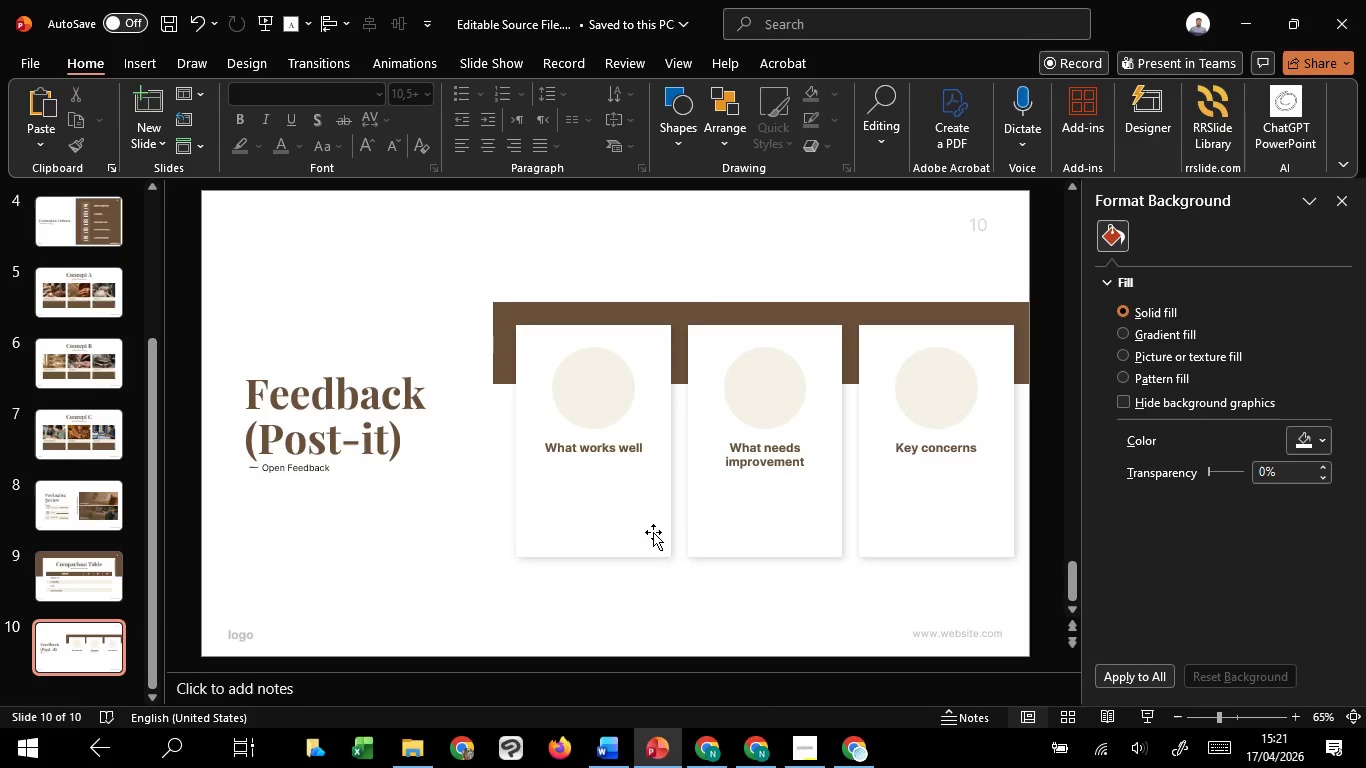 
left_click([649, 526])
 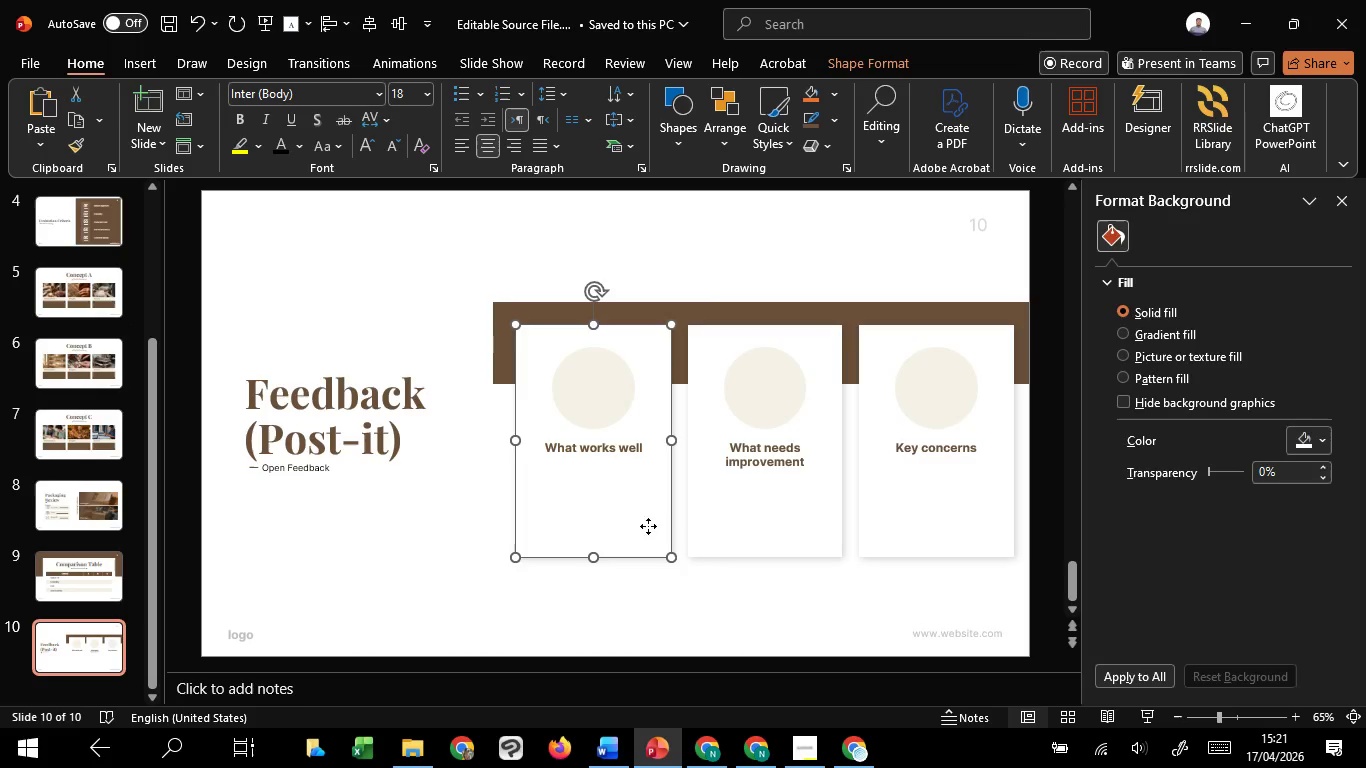 
hold_key(key=ShiftLeft, duration=1.51)
left_click([733, 523])
 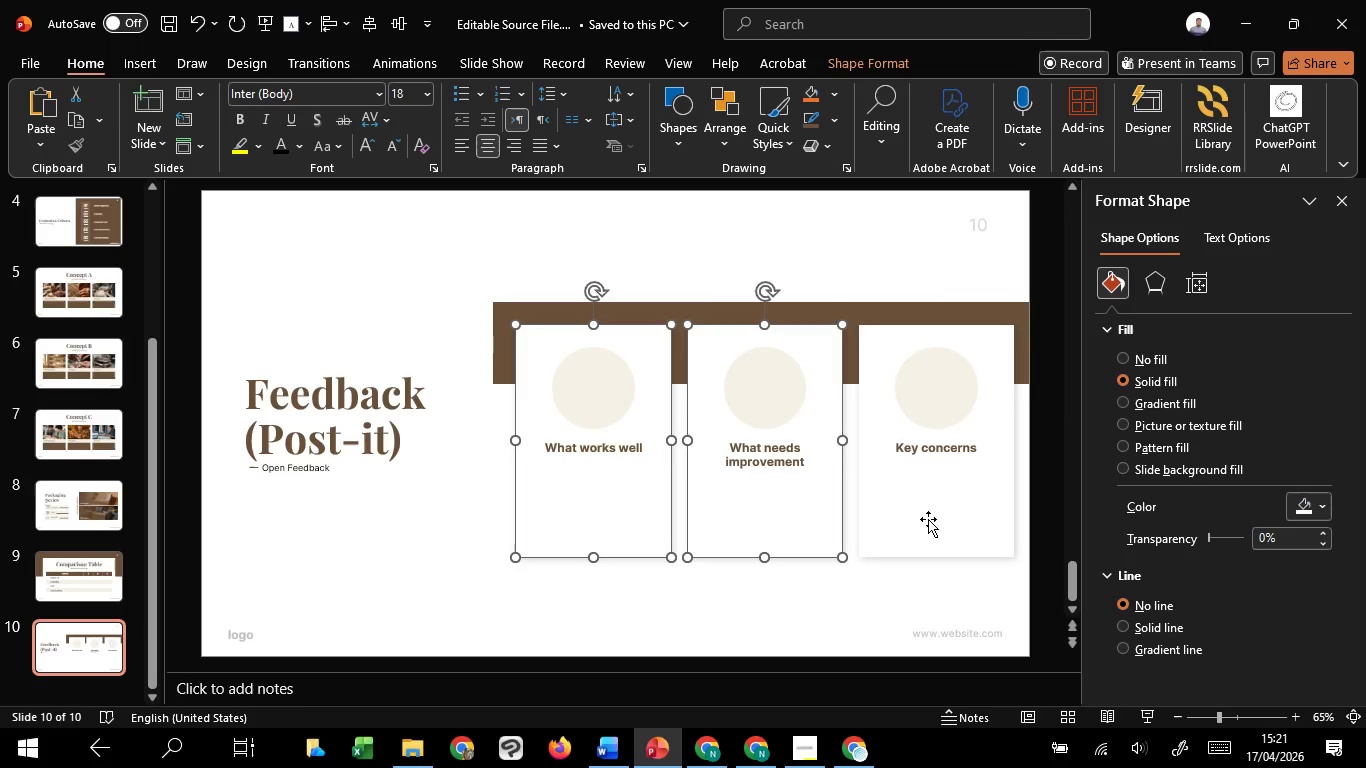 
left_click([930, 519])
 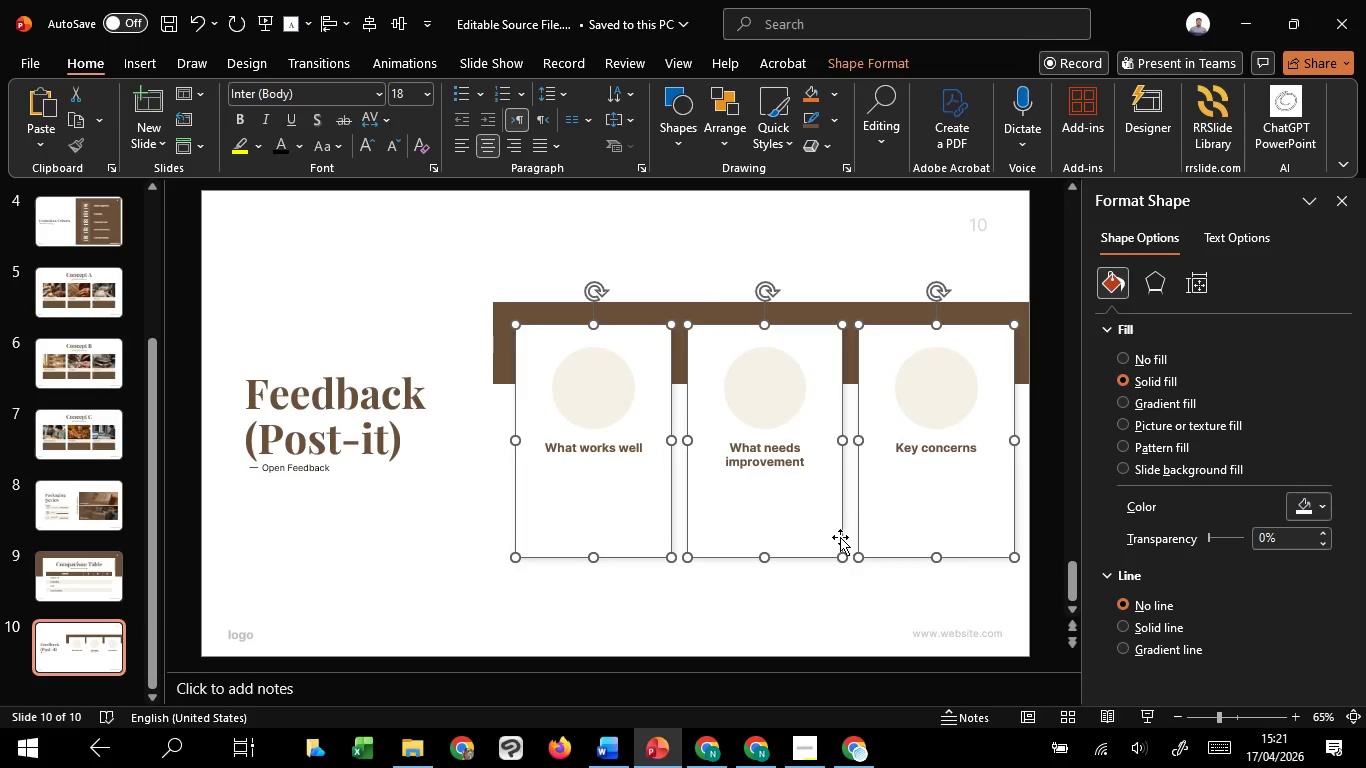 
hold_key(key=ShiftLeft, duration=1.52)
 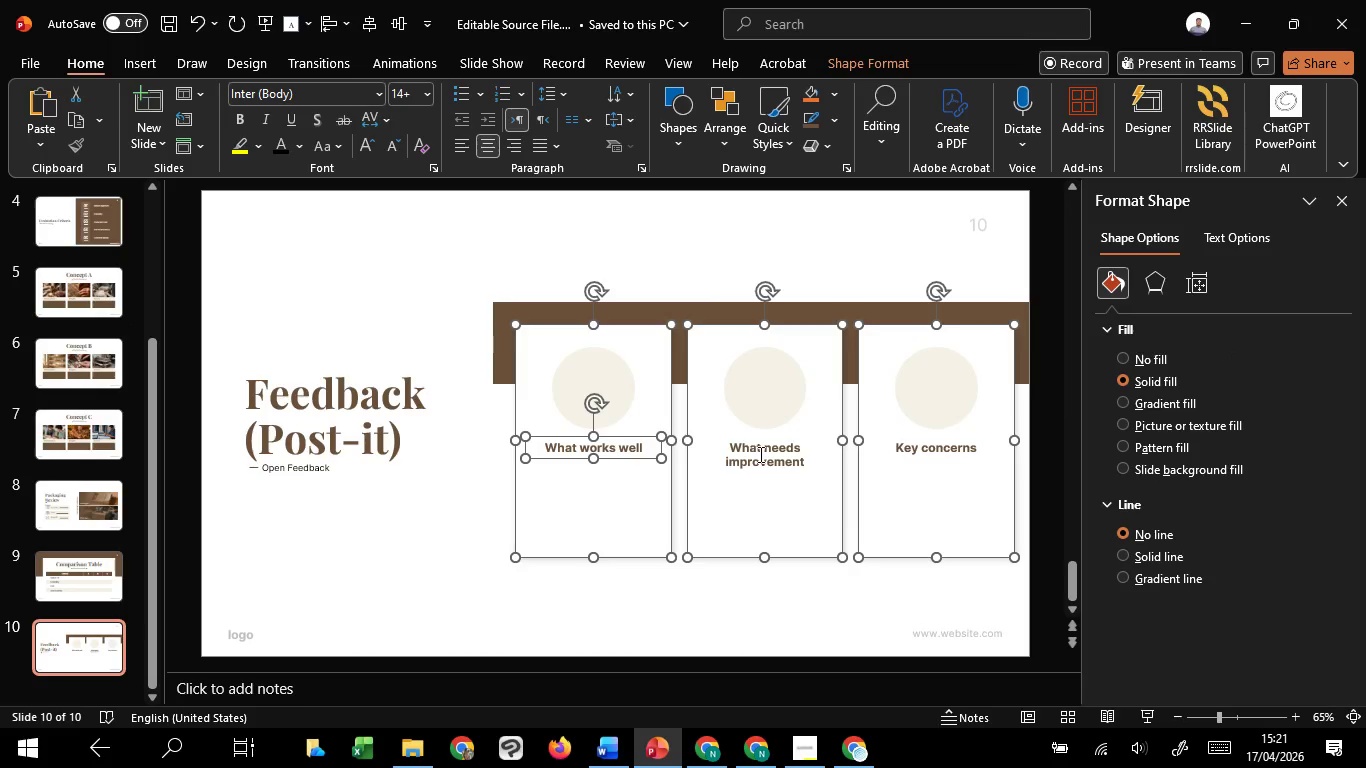 
hold_key(key=ShiftLeft, duration=1.5)
left_click([629, 450])
 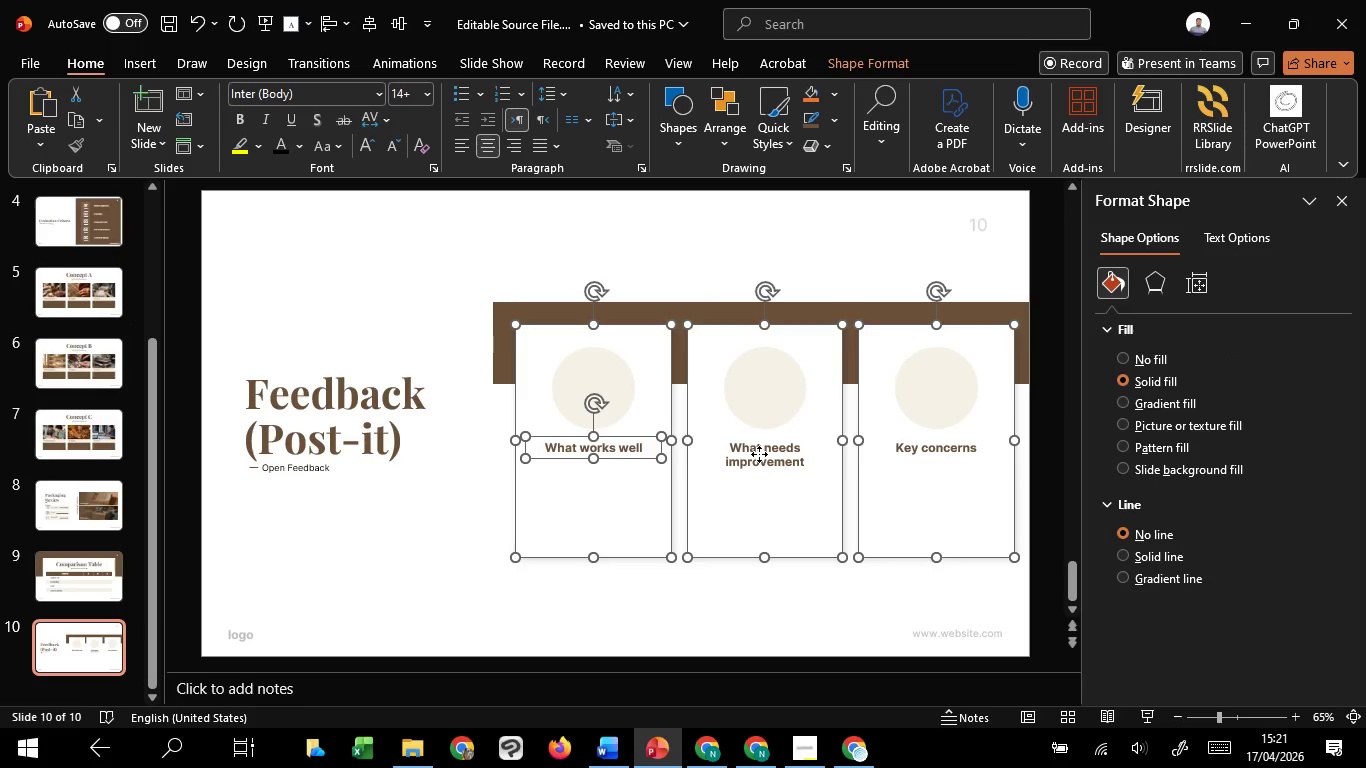 
double_click([759, 454])
 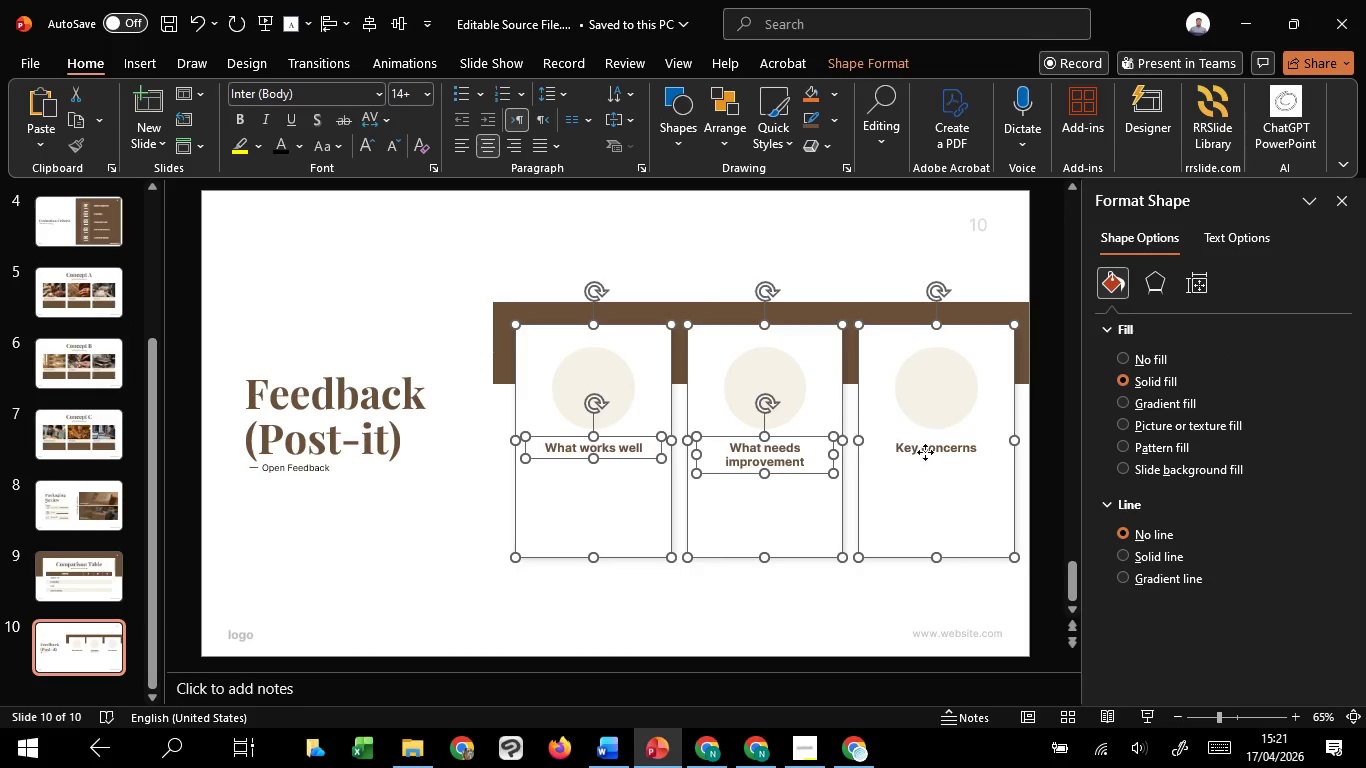 
triple_click([925, 452])
 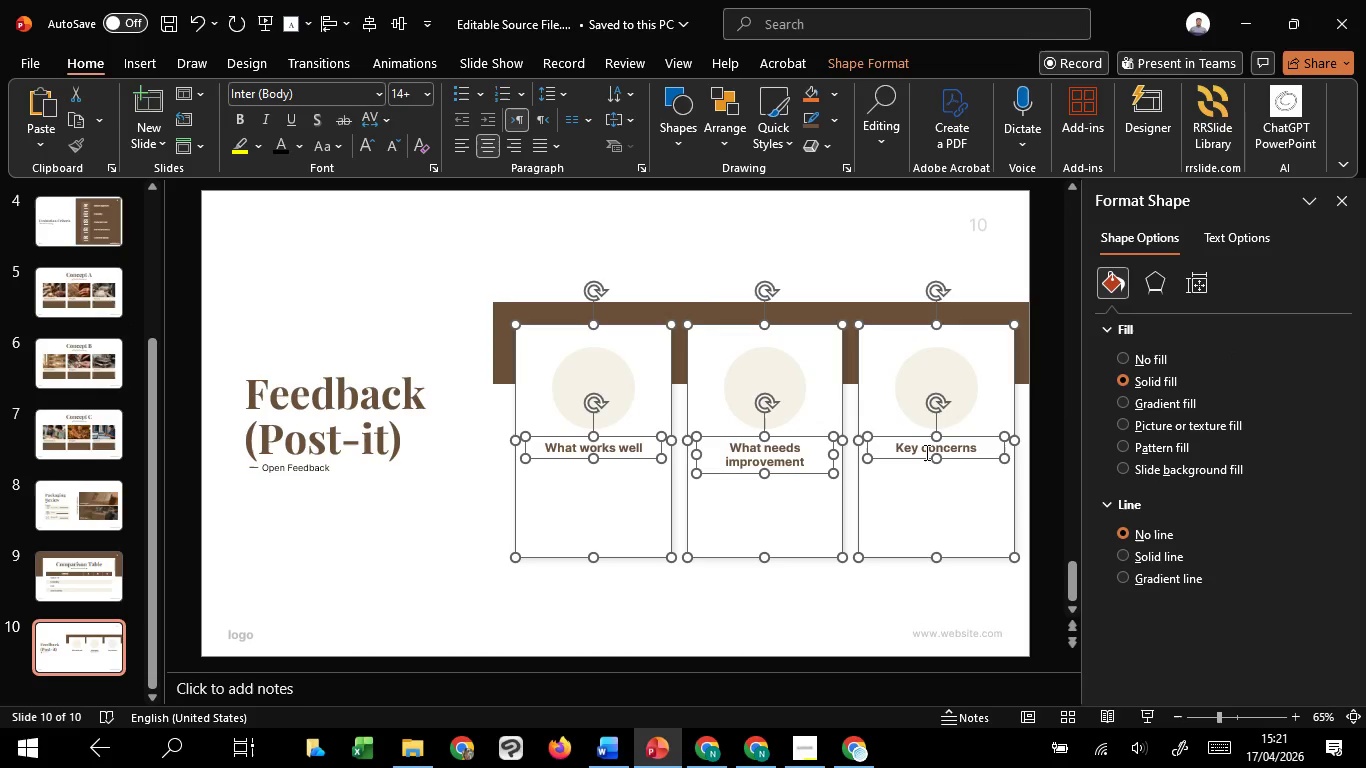 
key(Shift+ShiftLeft)
 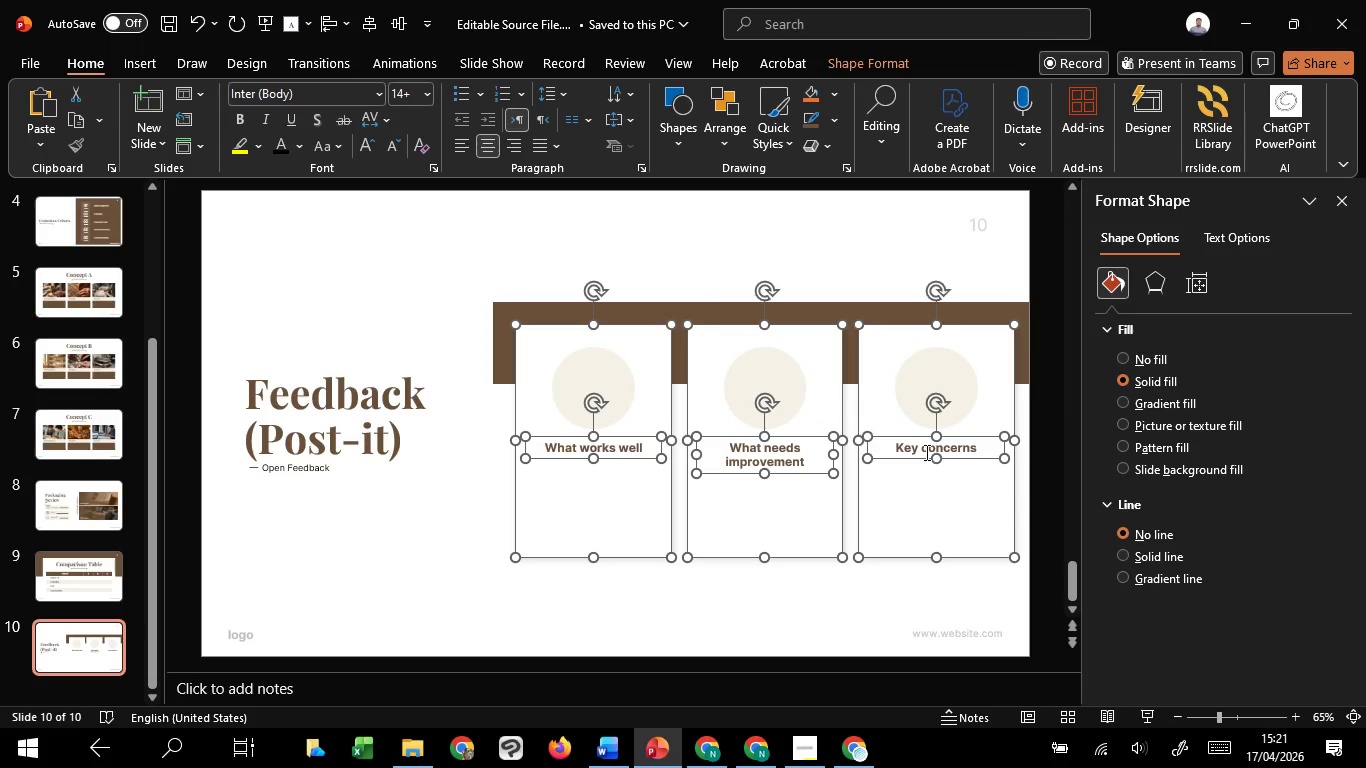 
key(Shift+ShiftLeft)
 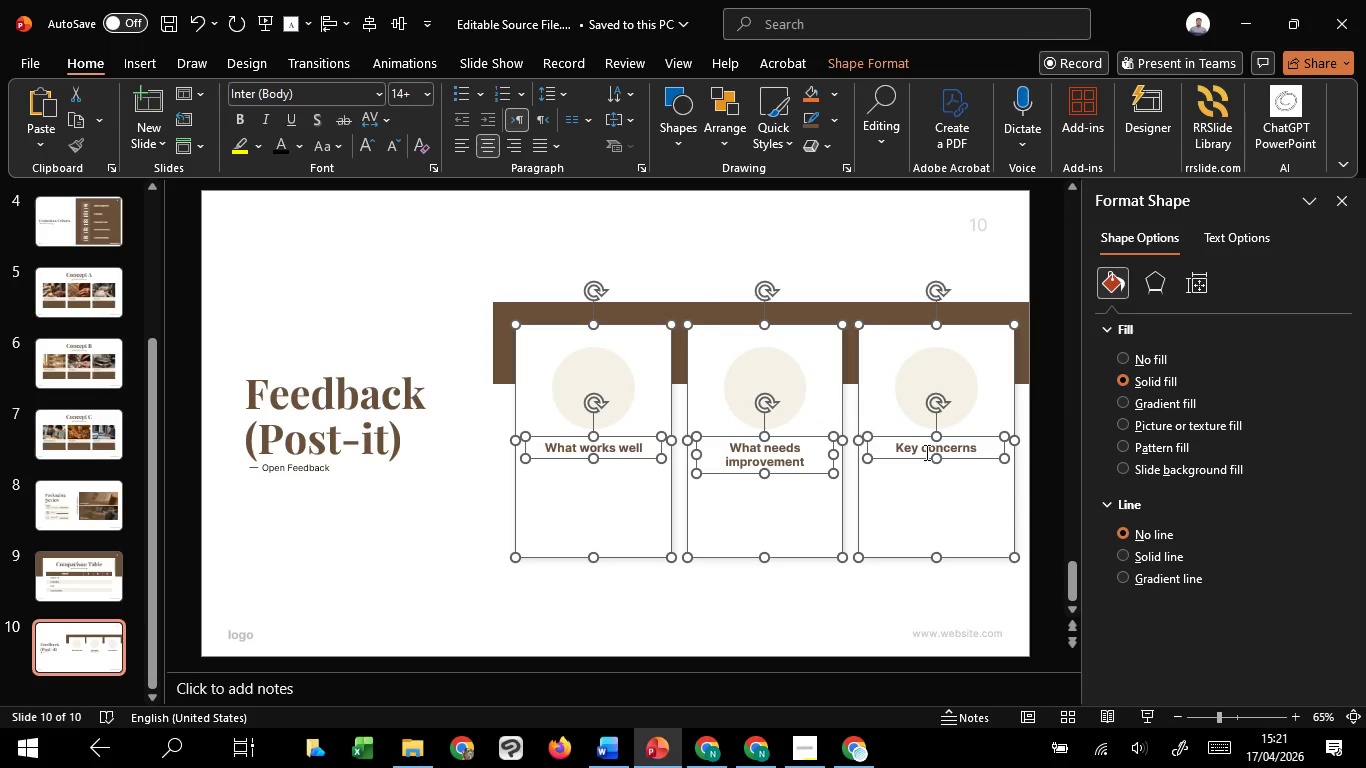 
key(Shift+ShiftLeft)
 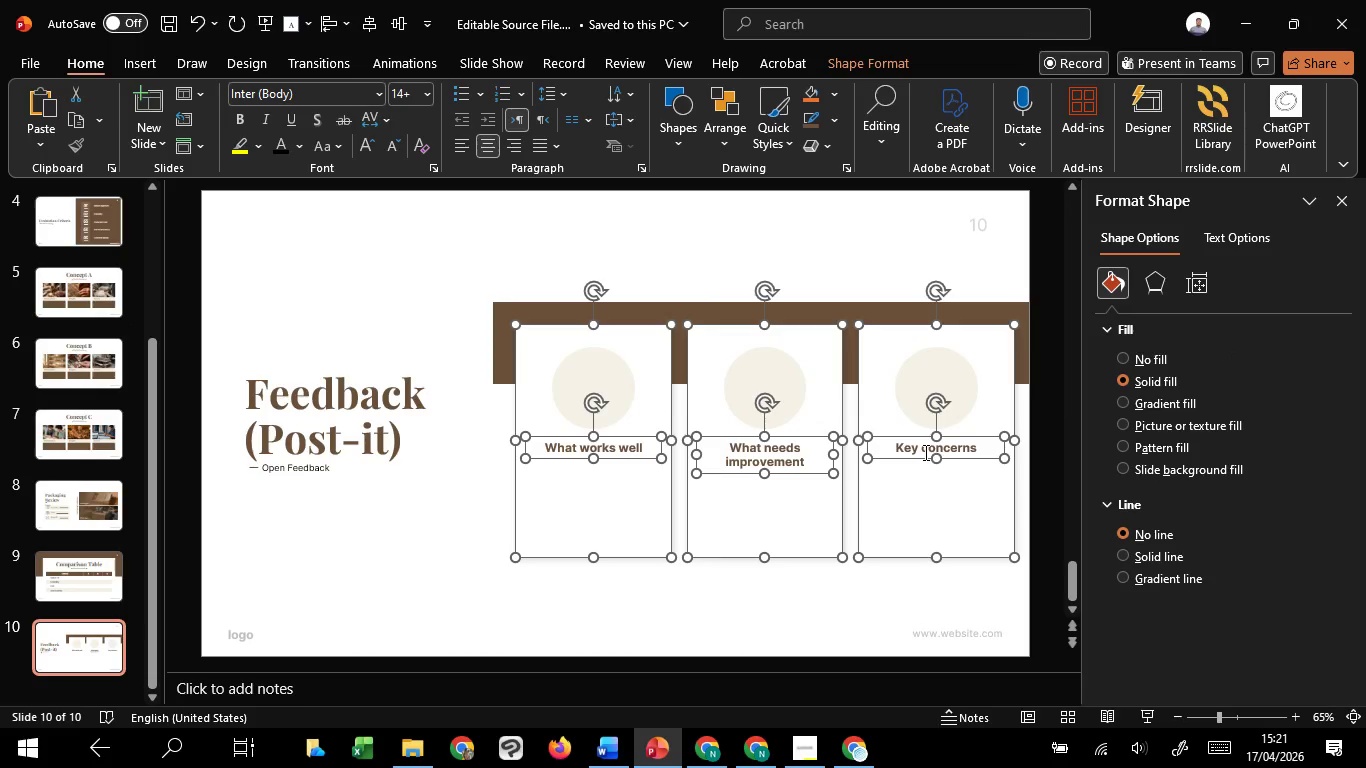 
key(Control+C)
 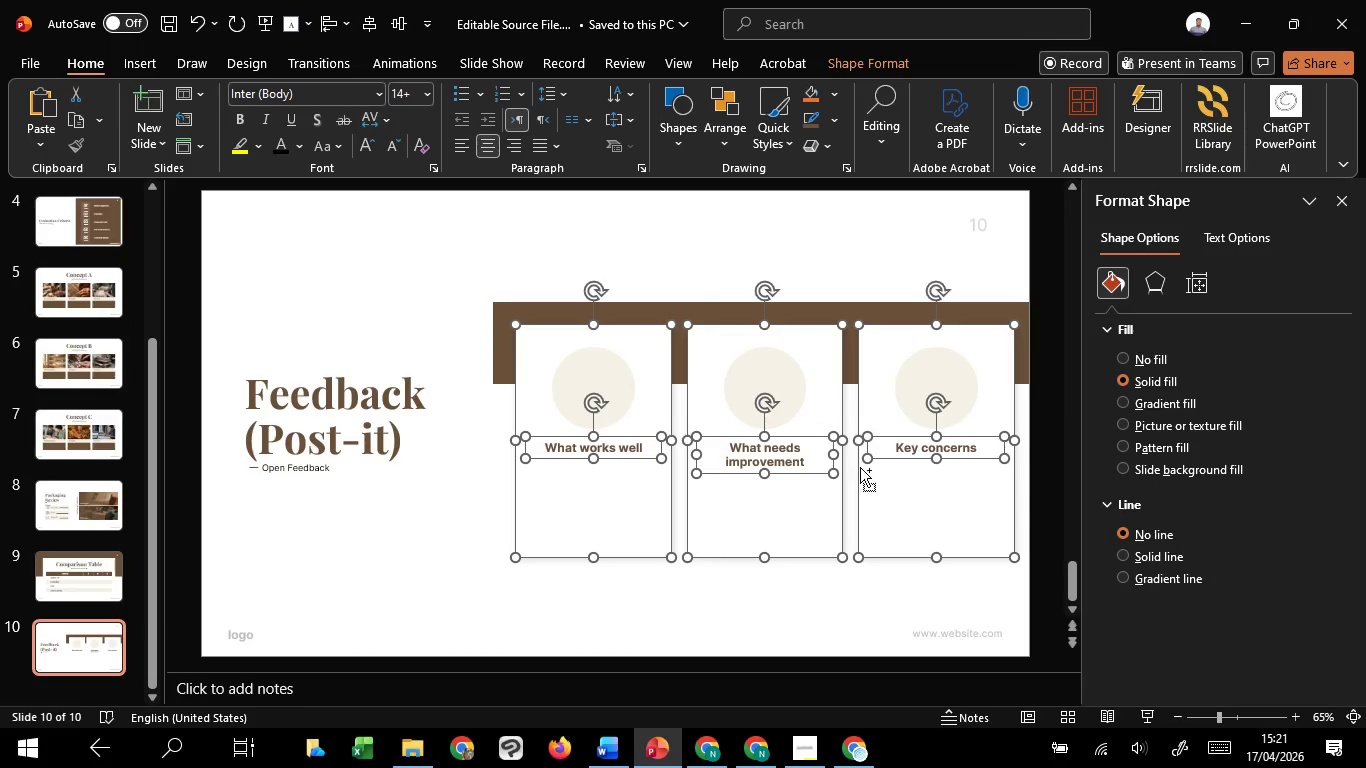 
key(Control+C)
 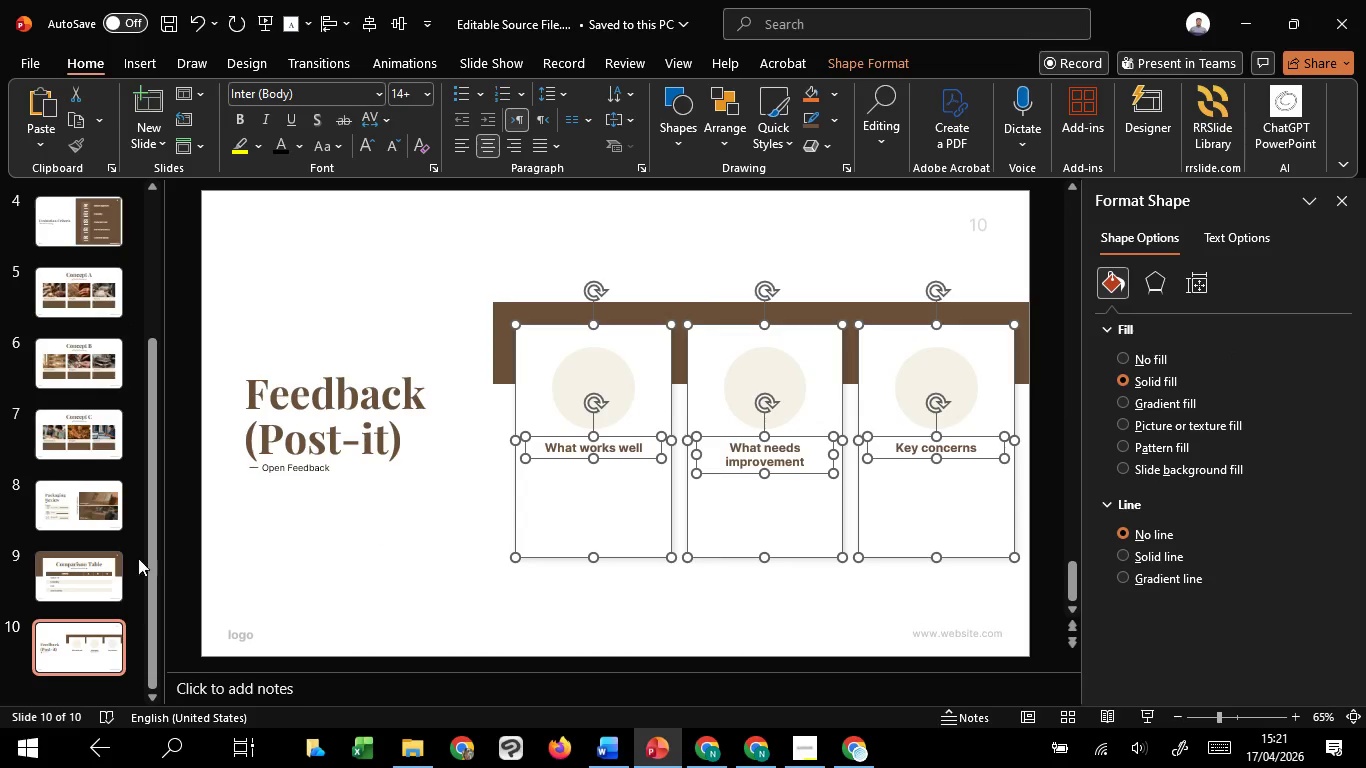 
key(Control+C)
 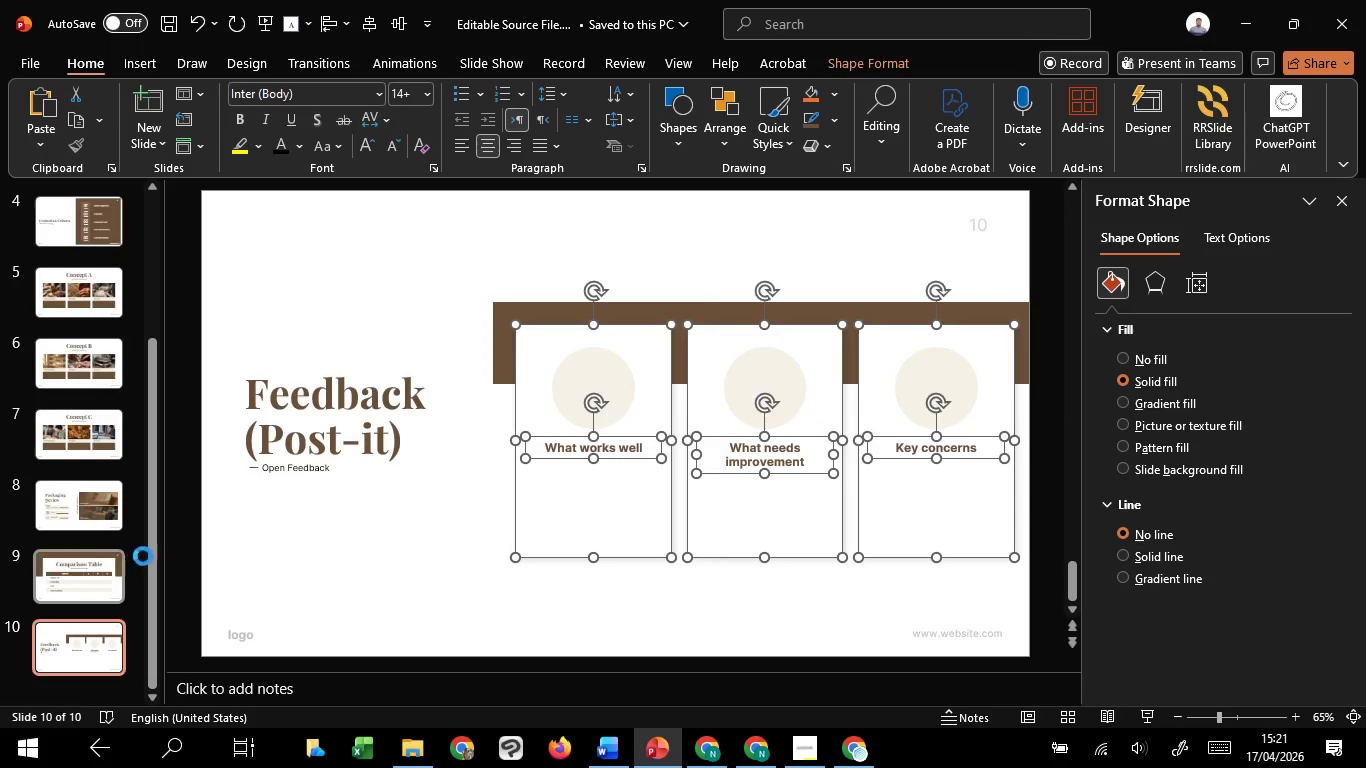 
key(Control+C)
 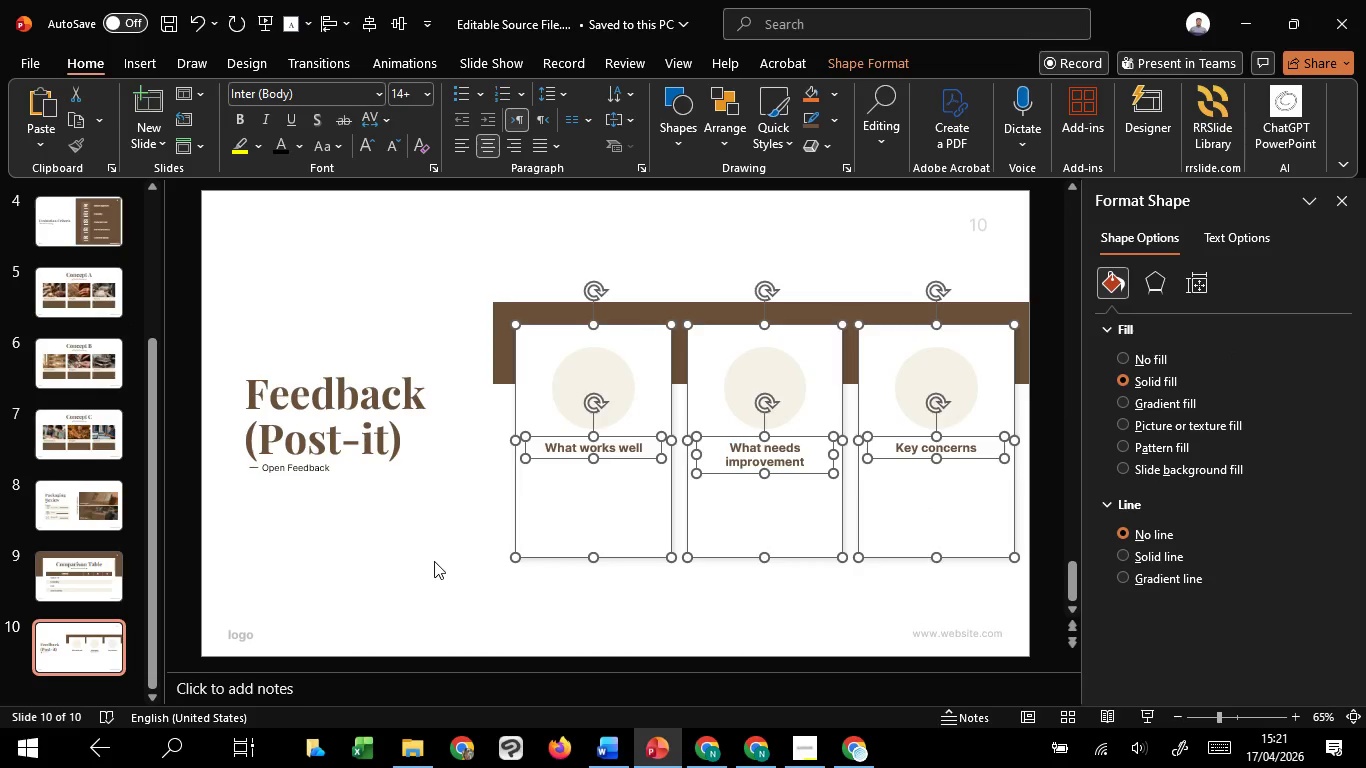 
left_click([434, 561])
 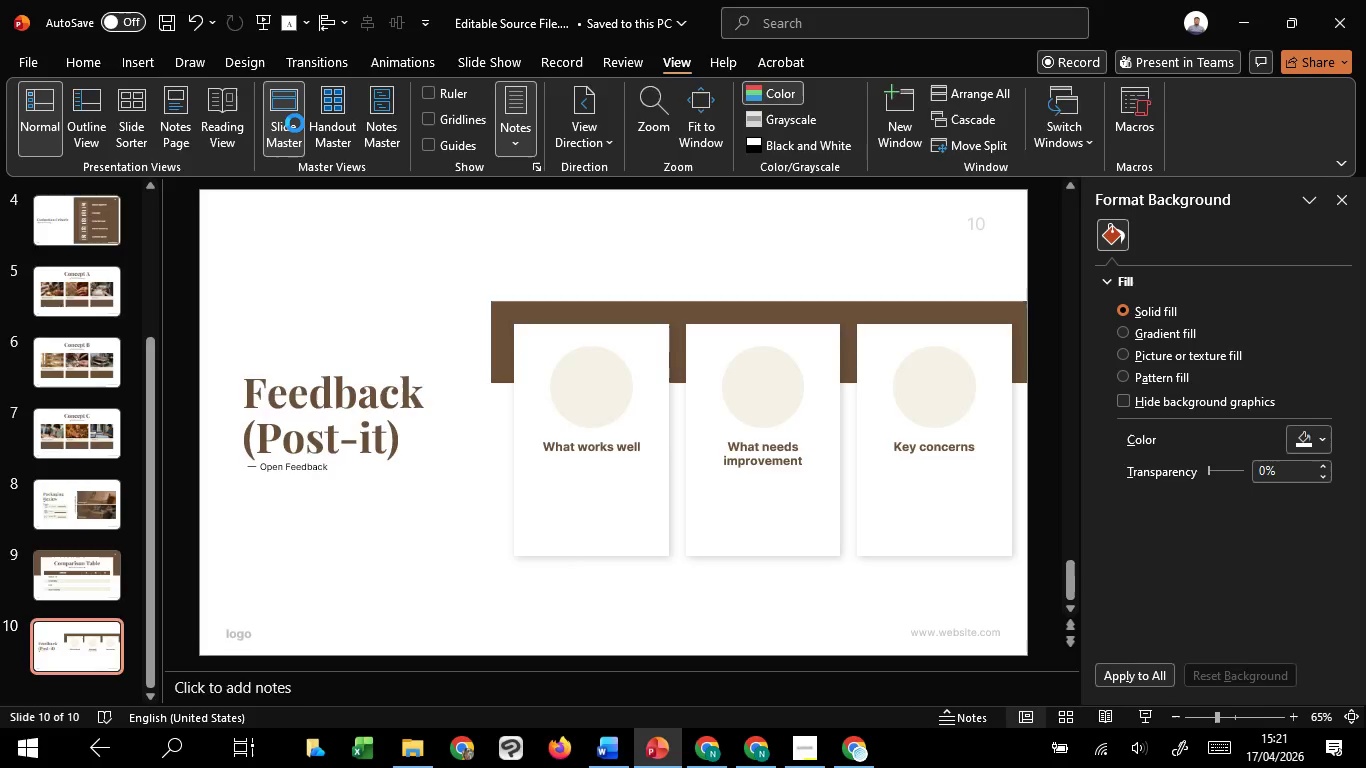 
key(Control+V)
 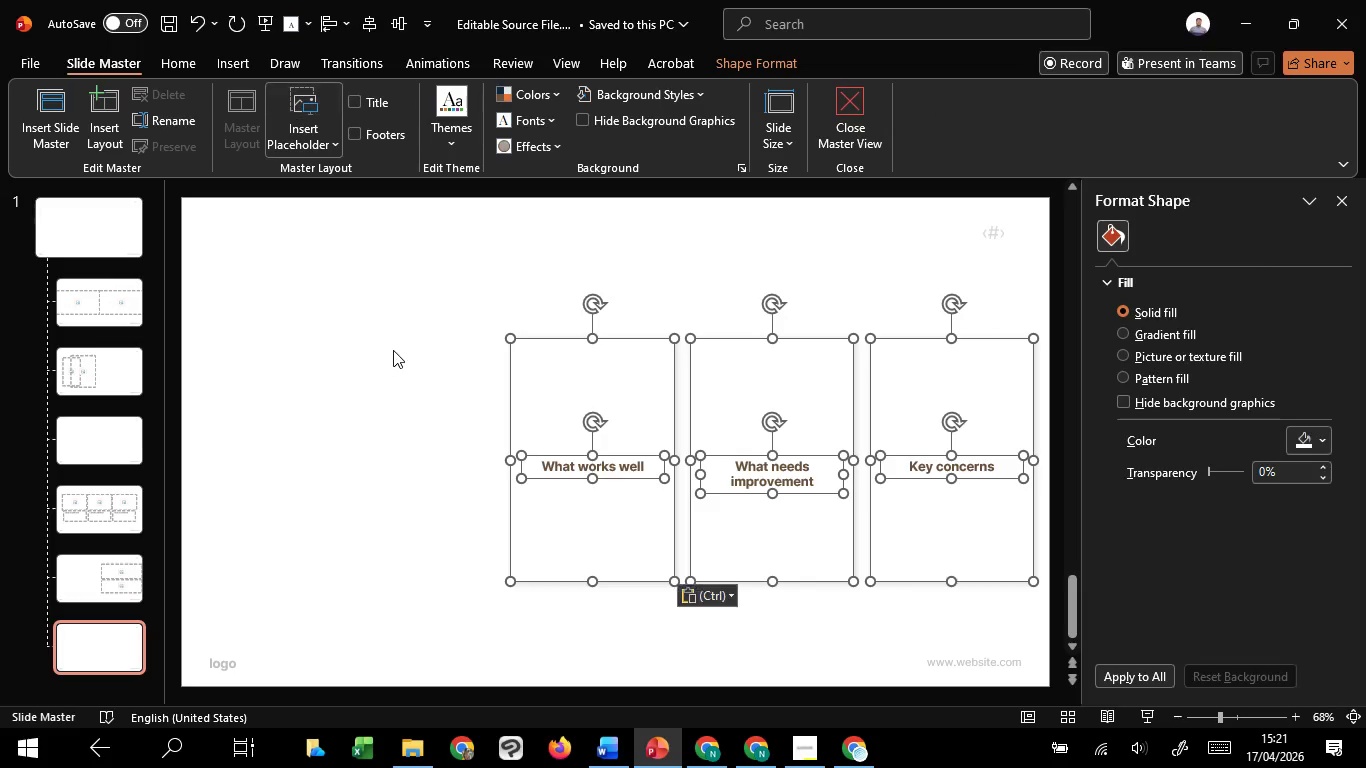 
left_click([393, 350])
 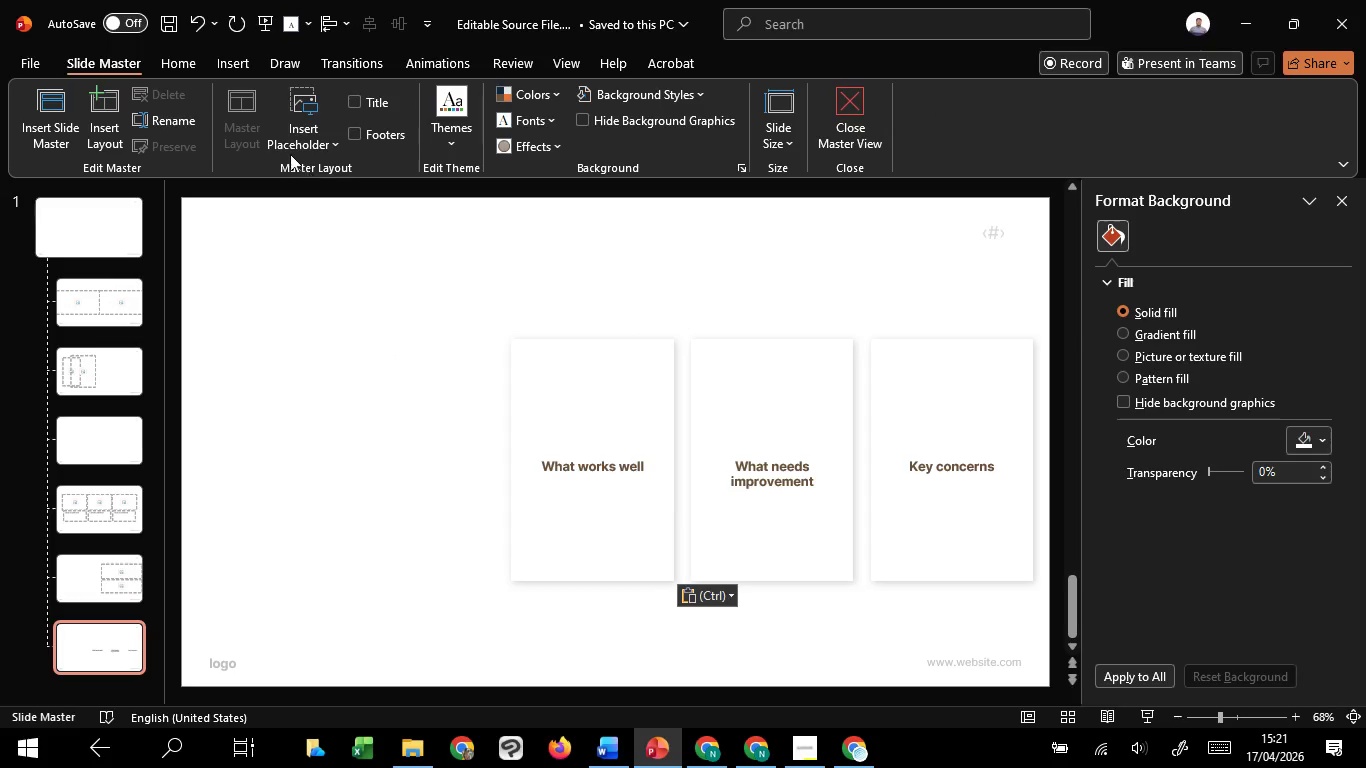 
left_click([289, 151])
 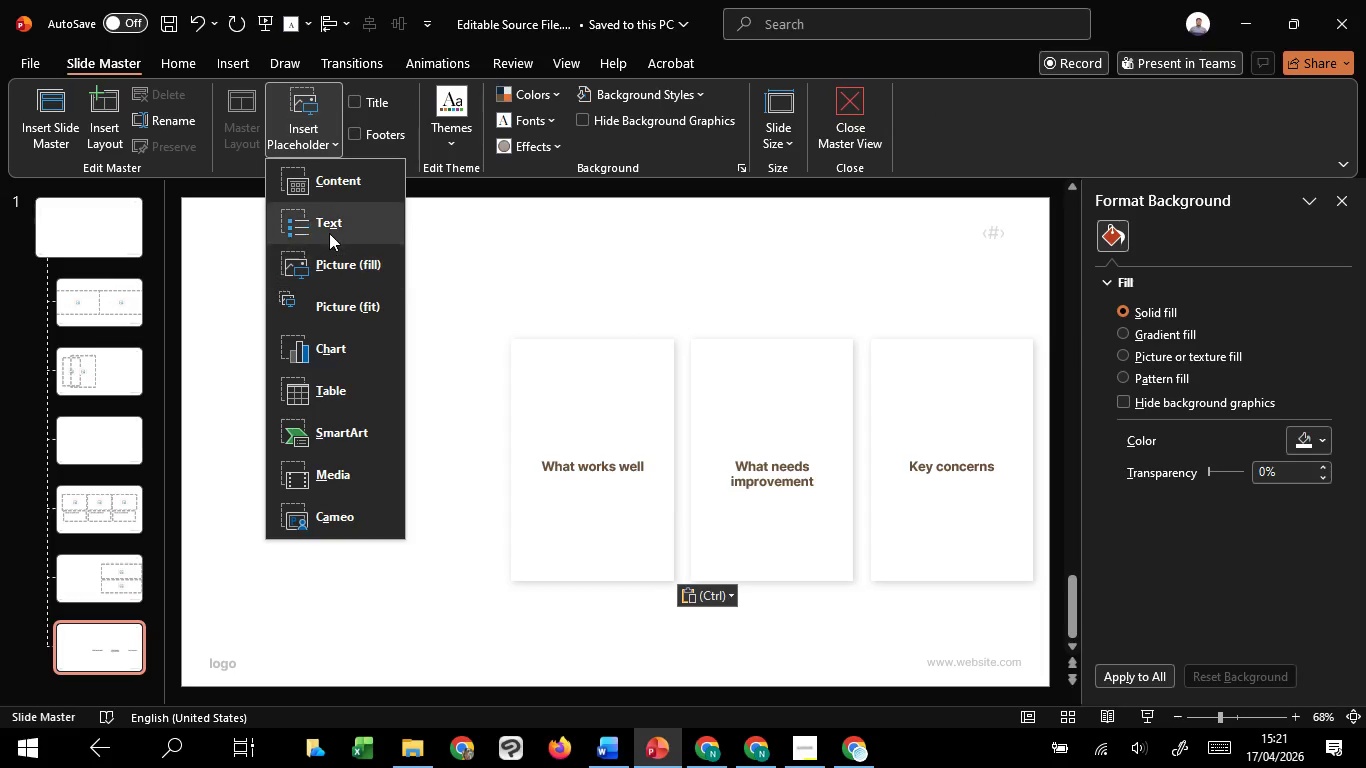 
left_click([329, 233])
 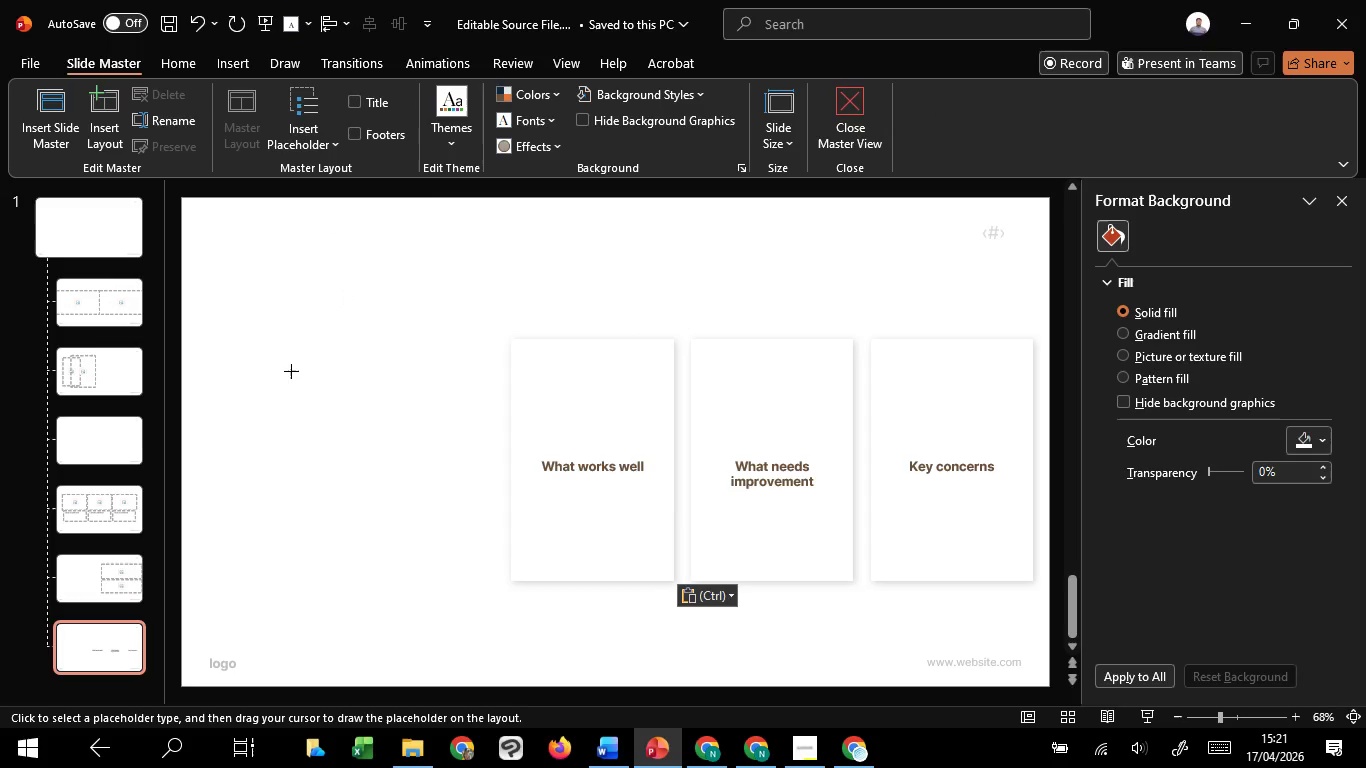 
left_click_drag(start_coordinate=[230, 385], to_coordinate=[381, 522])
 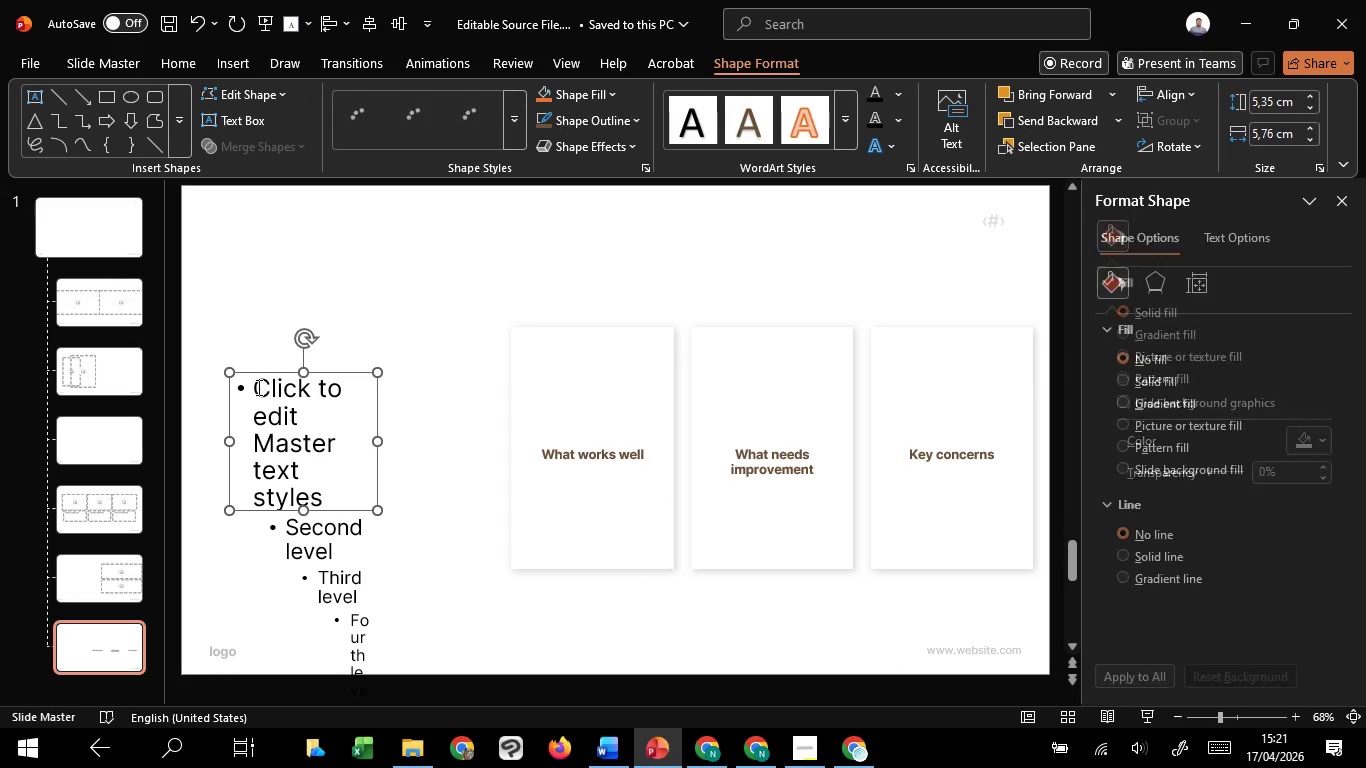 
left_click_drag(start_coordinate=[257, 387], to_coordinate=[373, 551])
 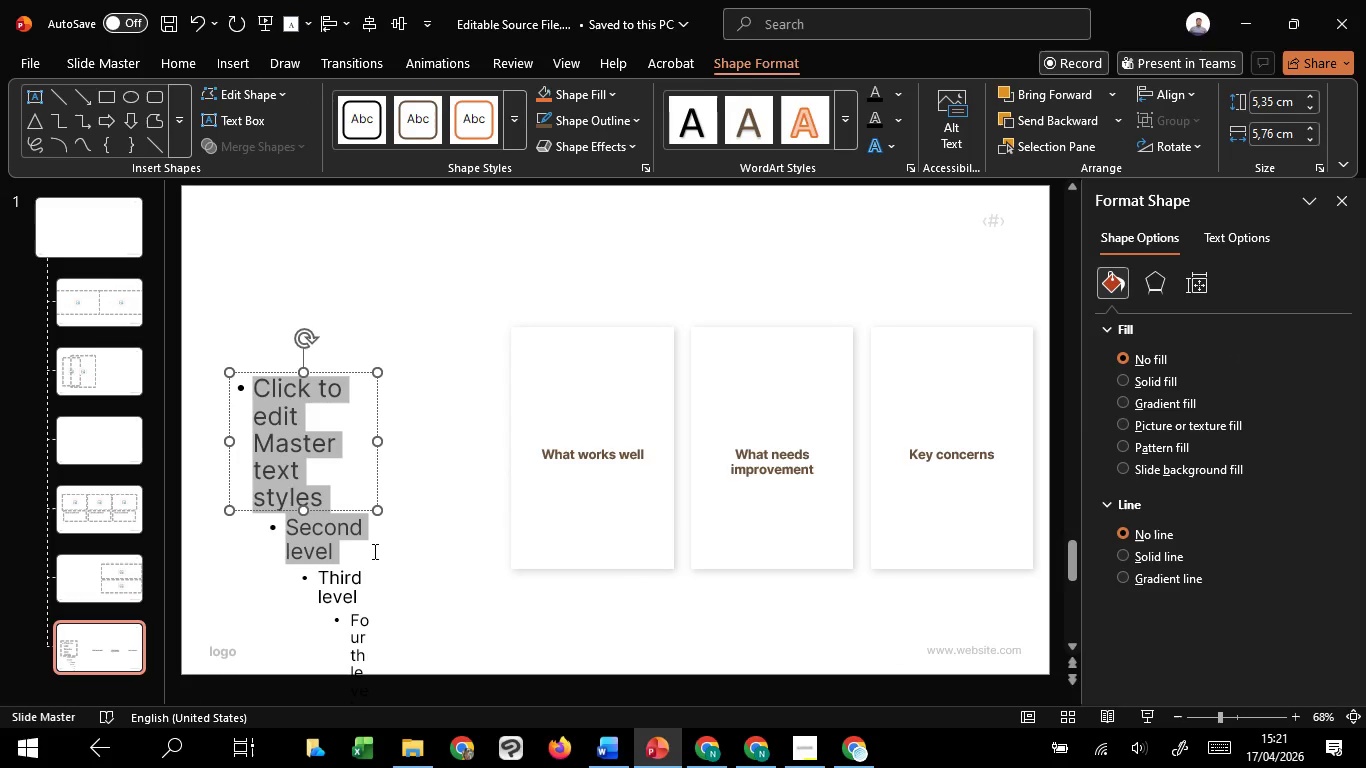 
key(Control+A)
 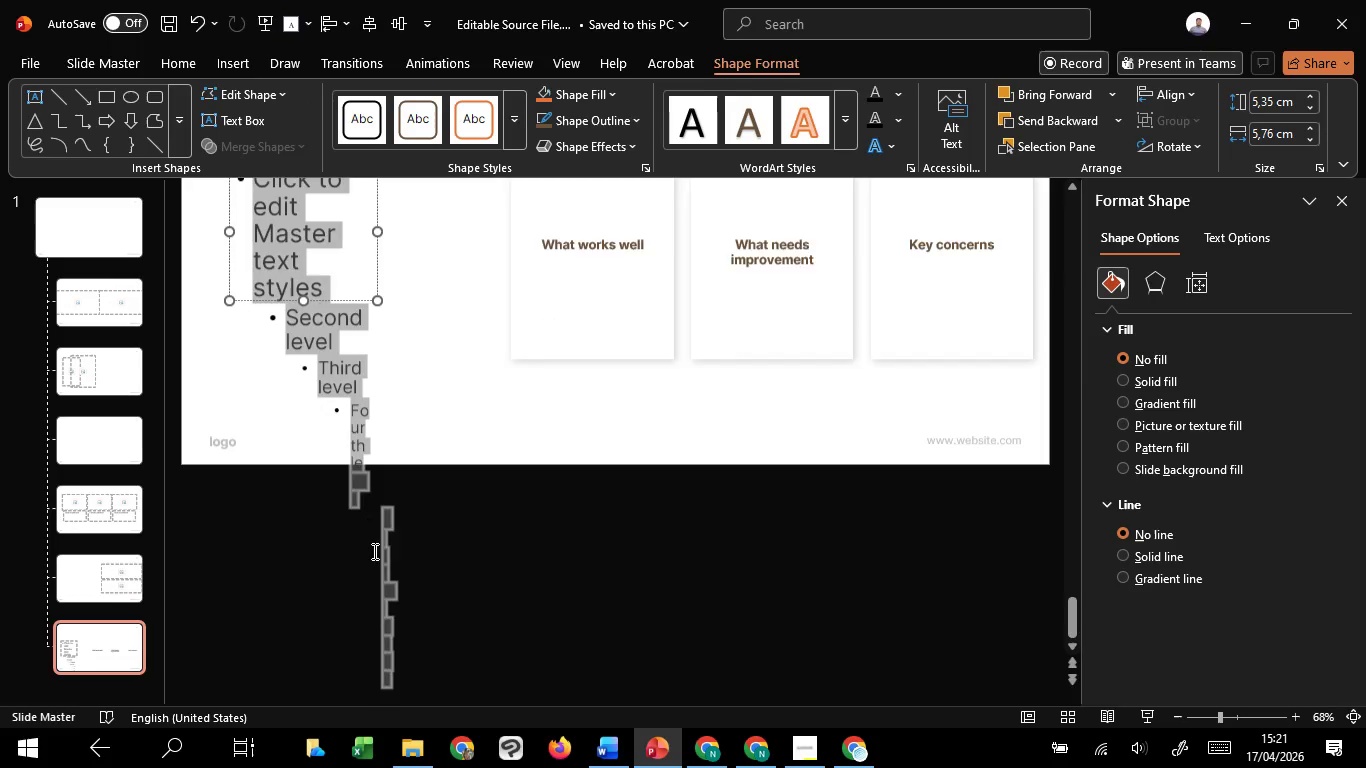 
key(Backspace)
 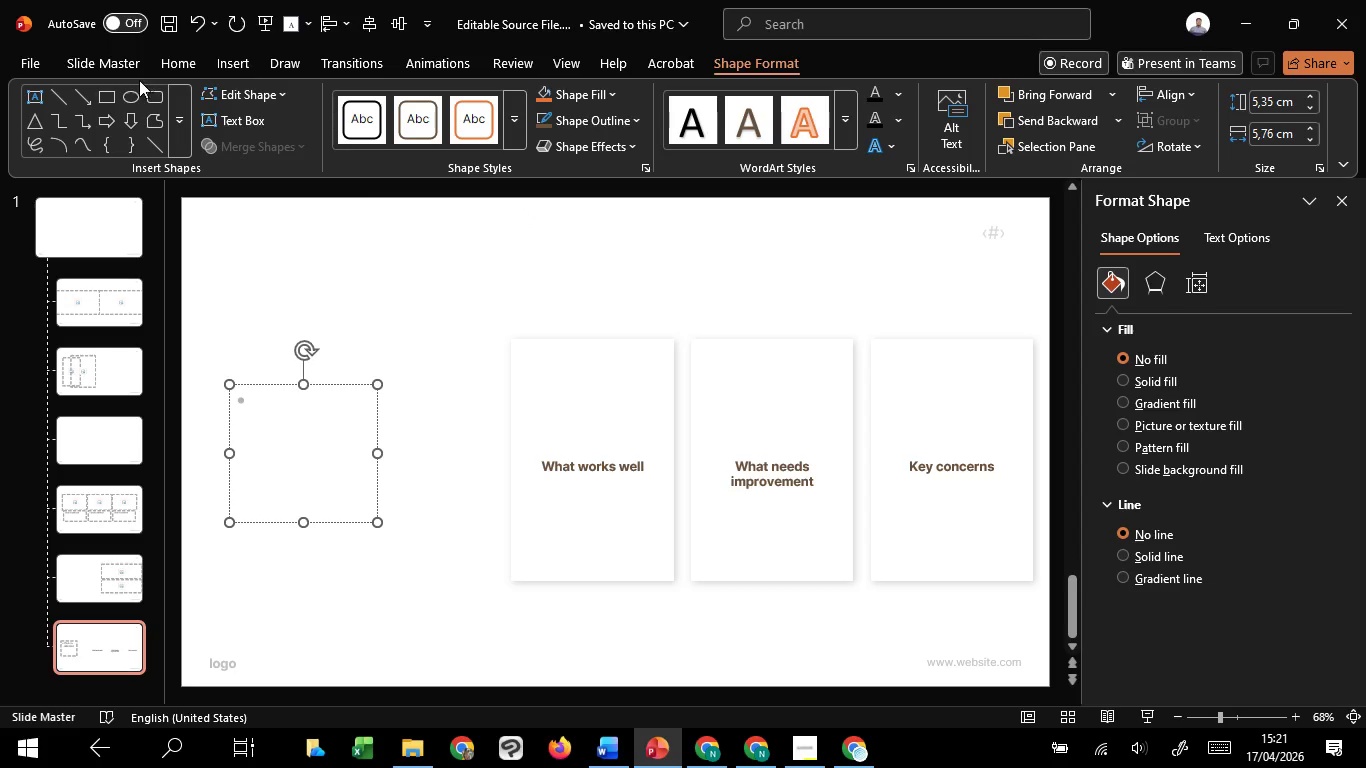 
left_click([116, 69])
 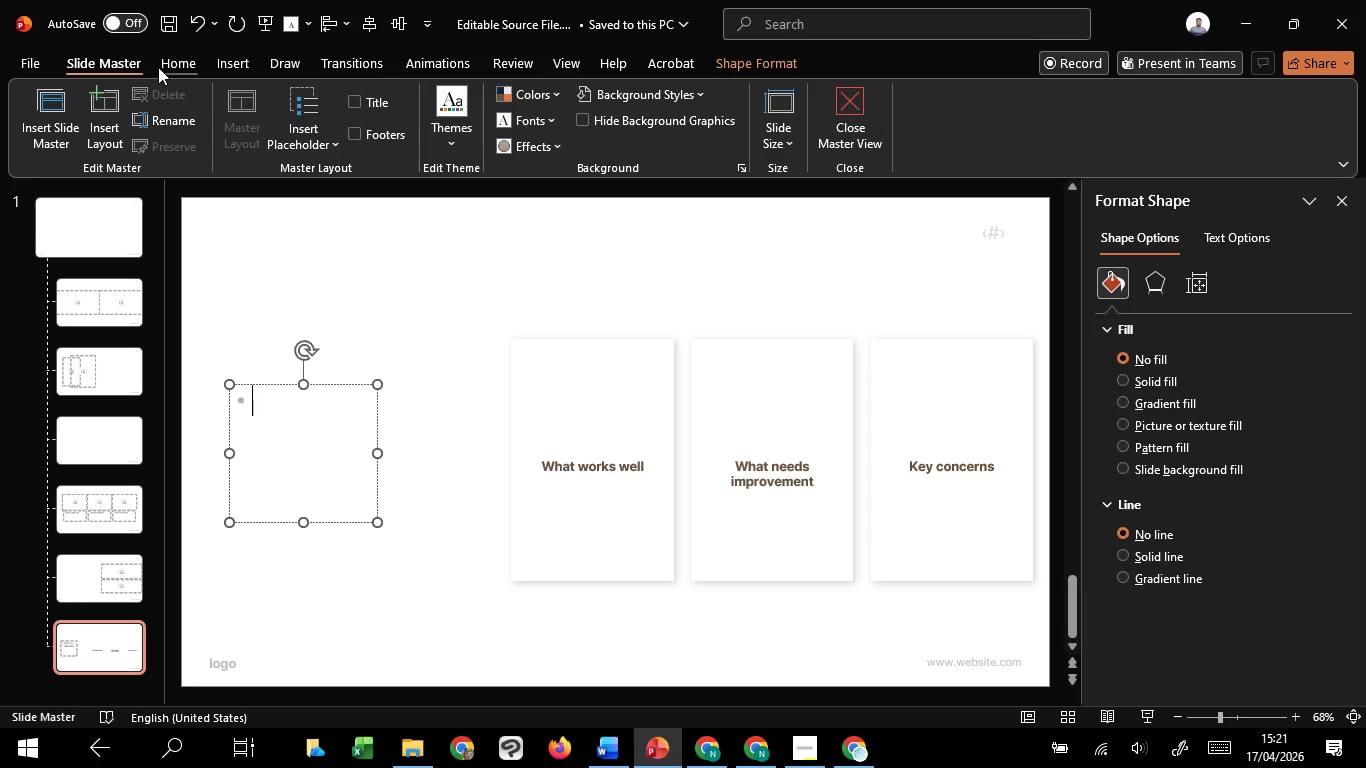 
left_click([167, 67])
 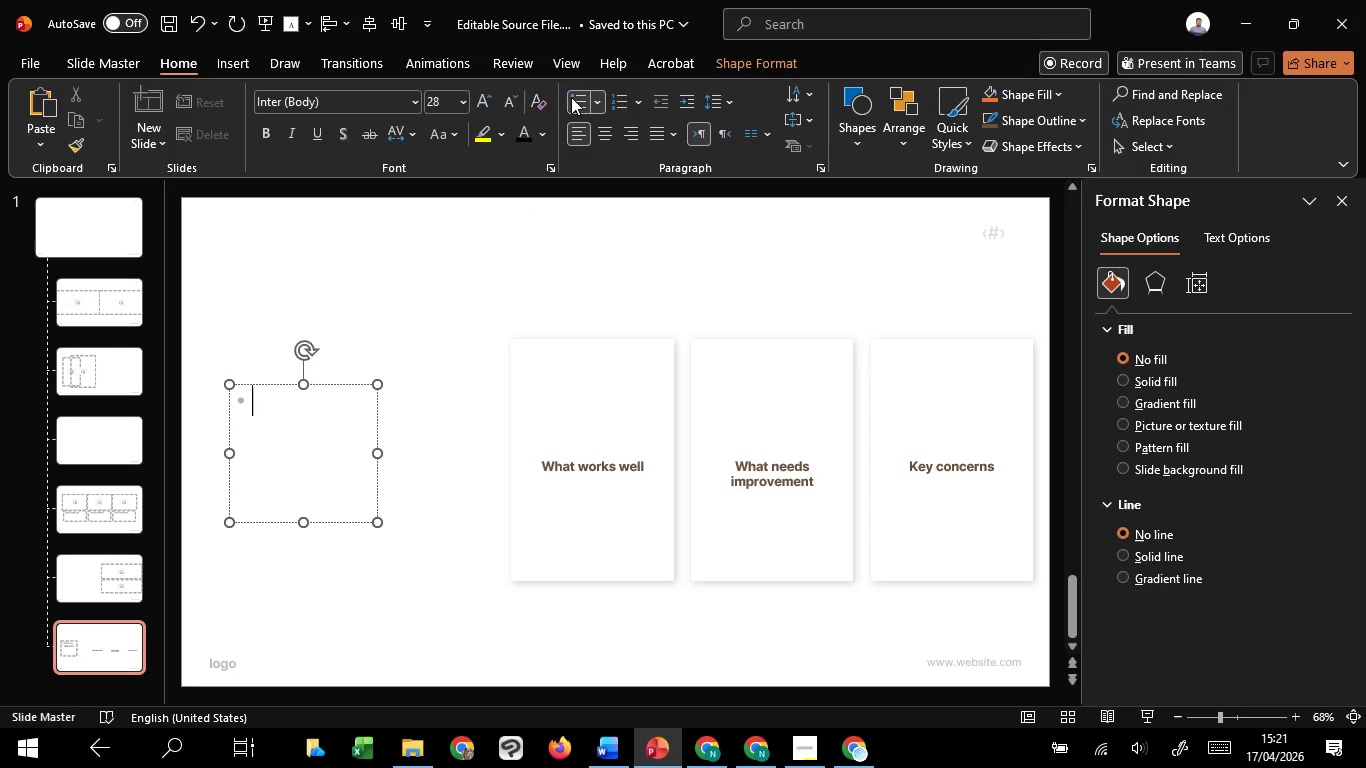 
left_click([577, 97])
 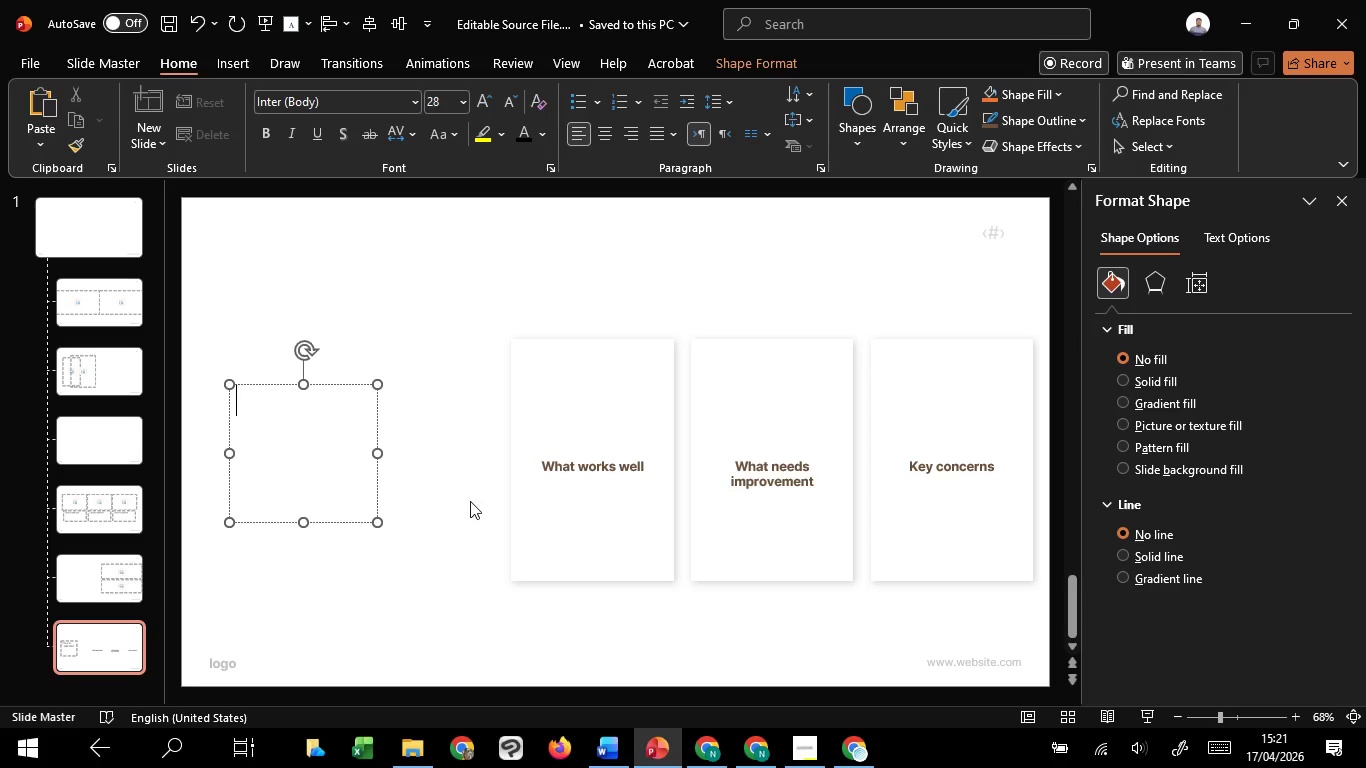 
left_click([469, 503])
 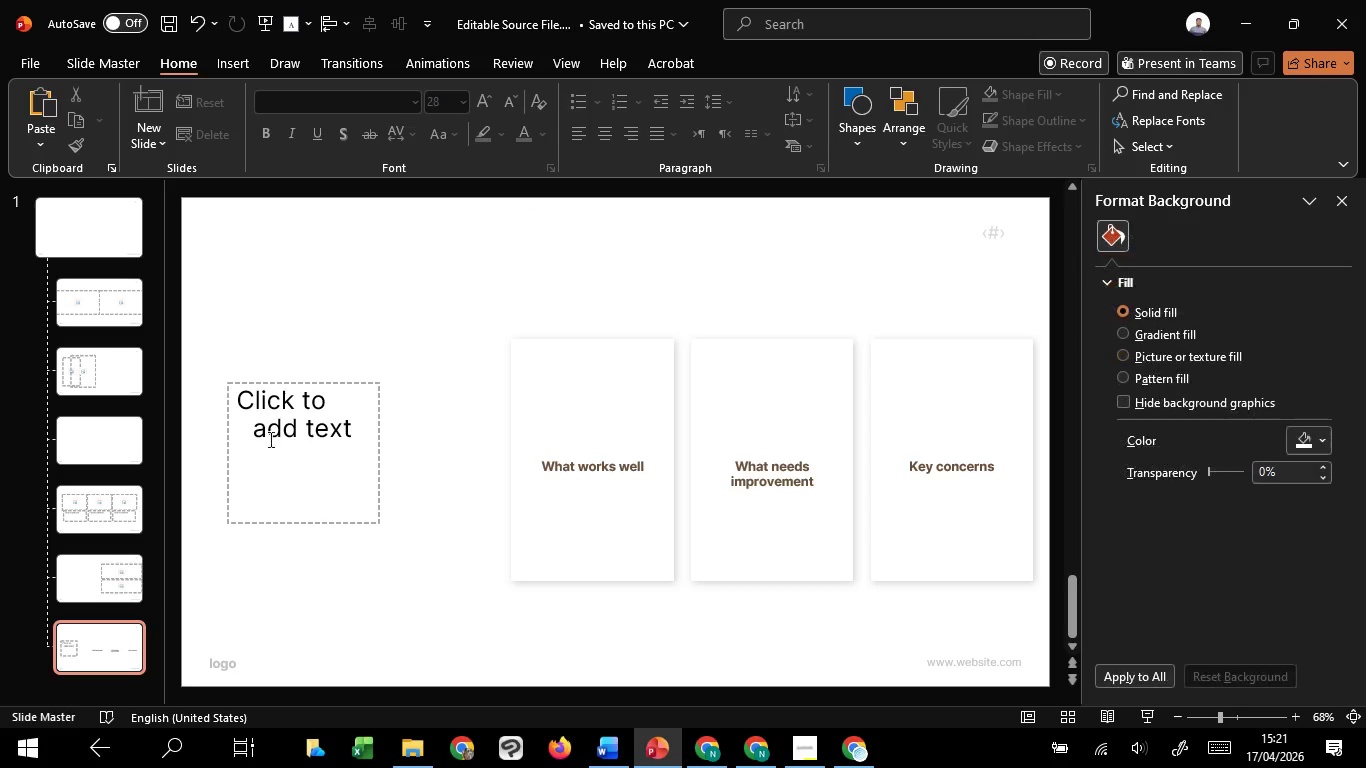 
left_click([269, 439])
 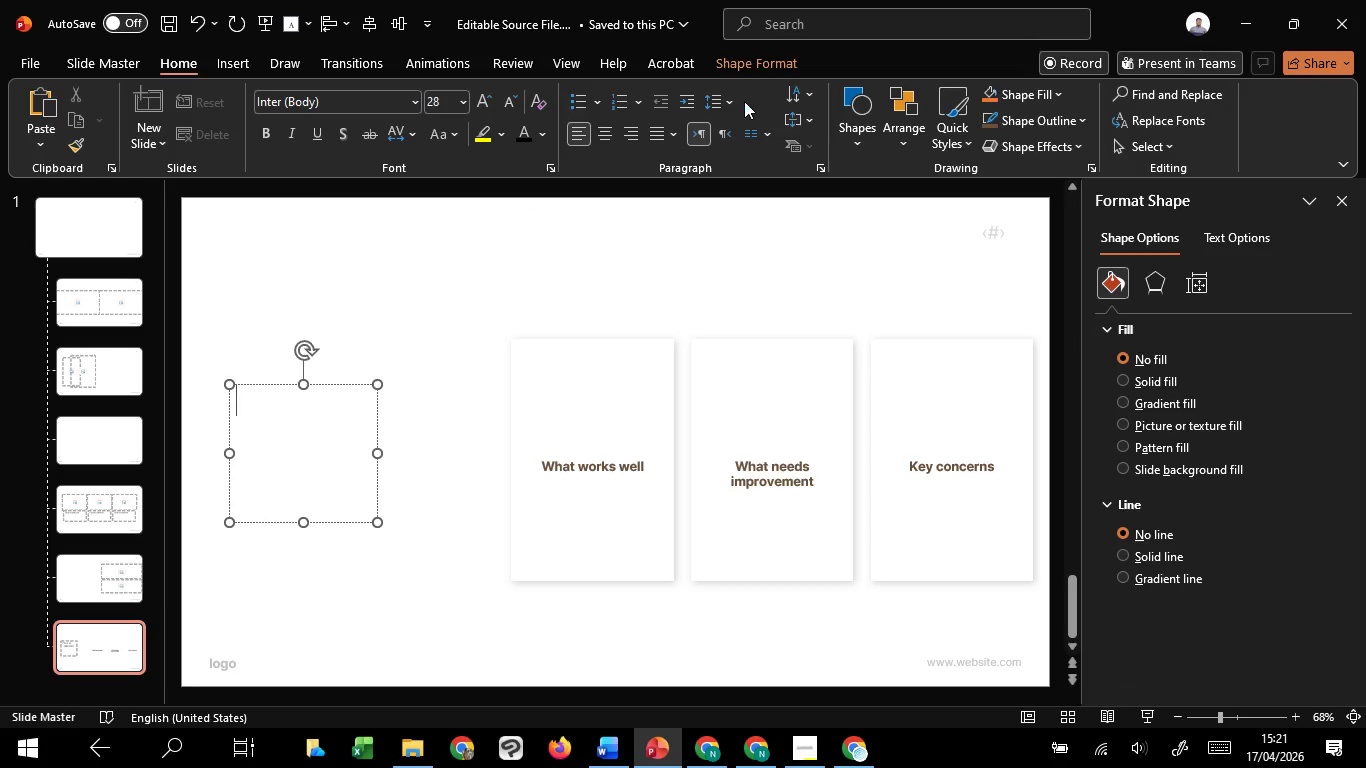 
left_click([728, 104])
 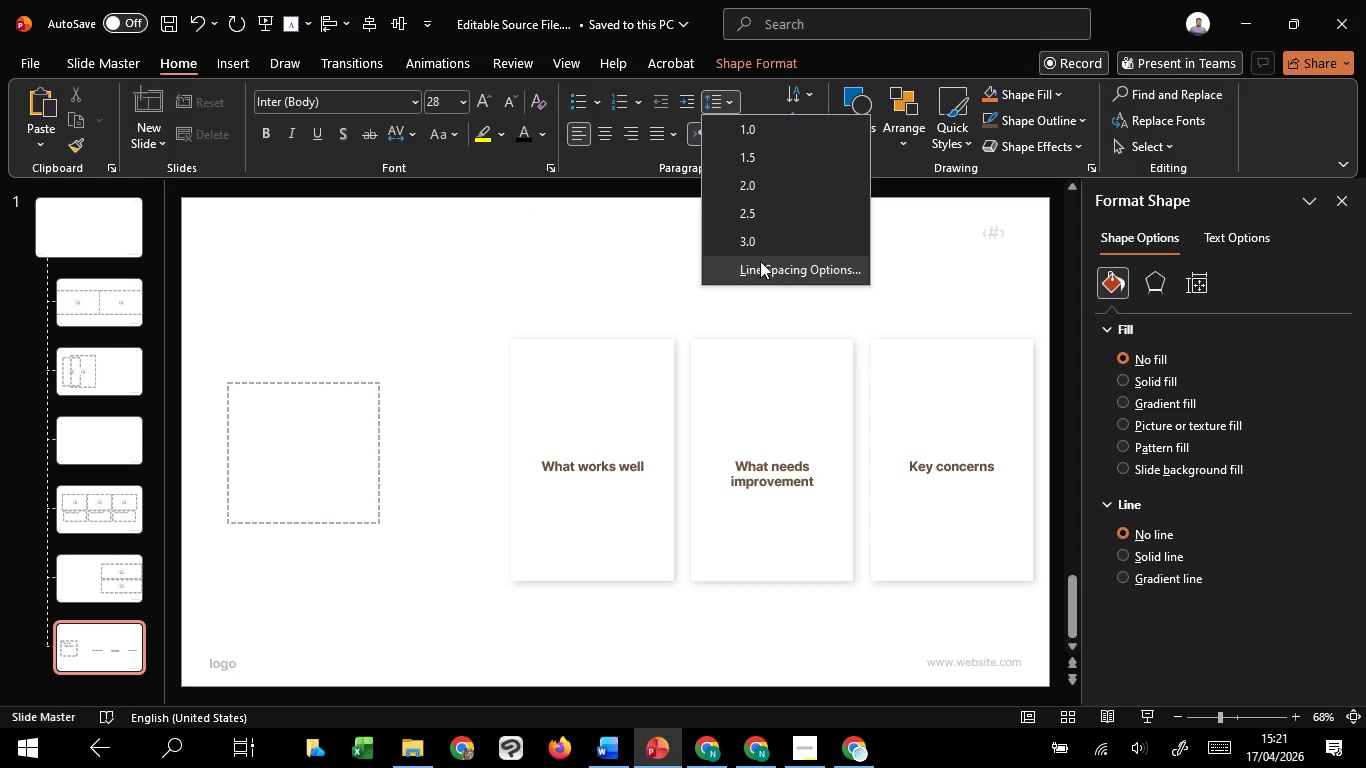 
left_click([760, 261])
 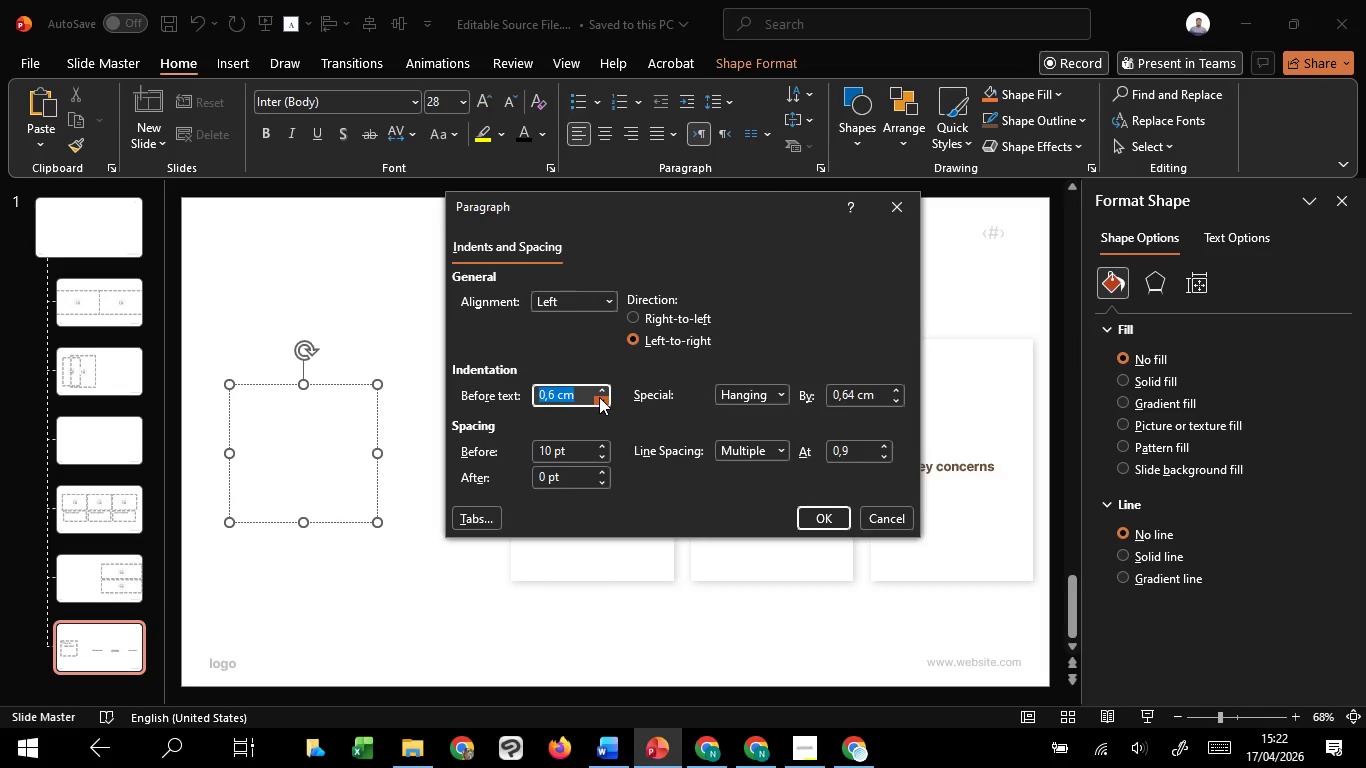 
left_click([599, 397])
 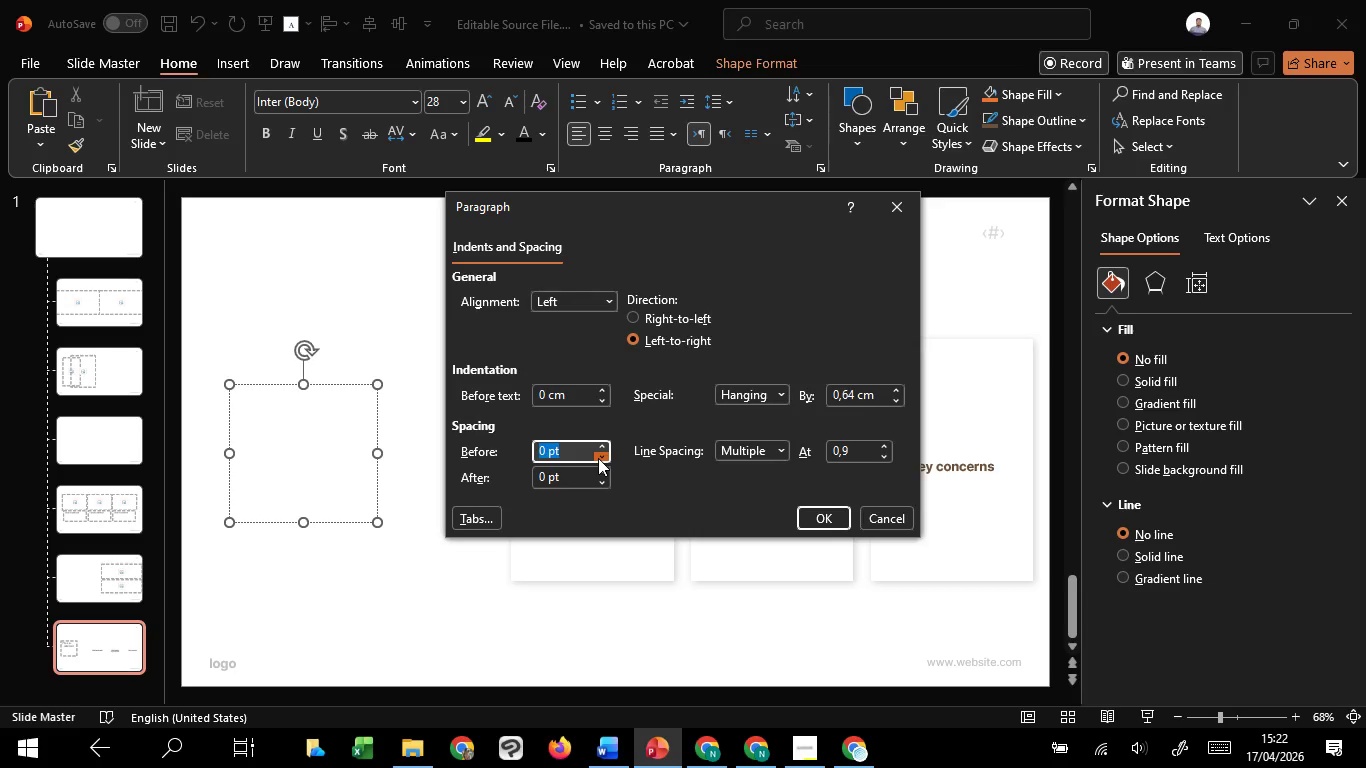 
left_click([598, 458])
 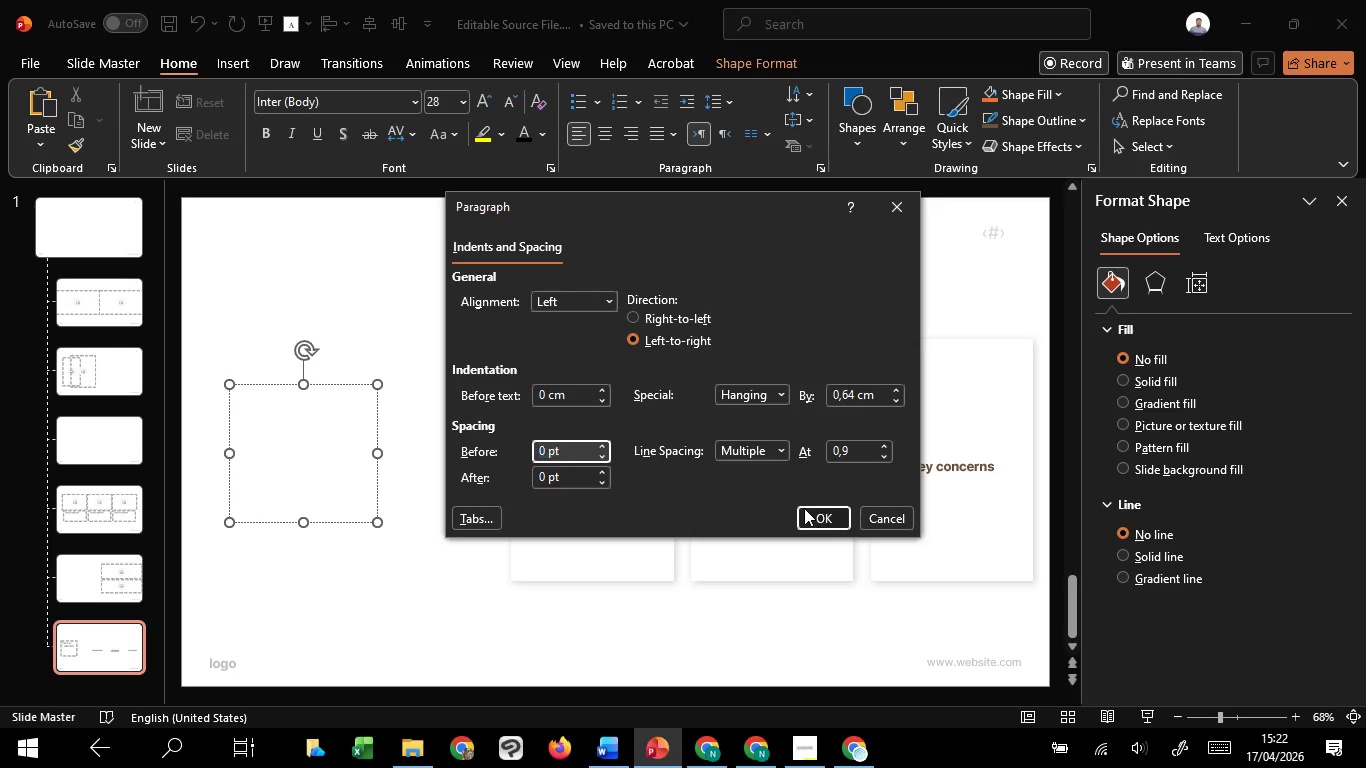 
left_click([804, 508])
 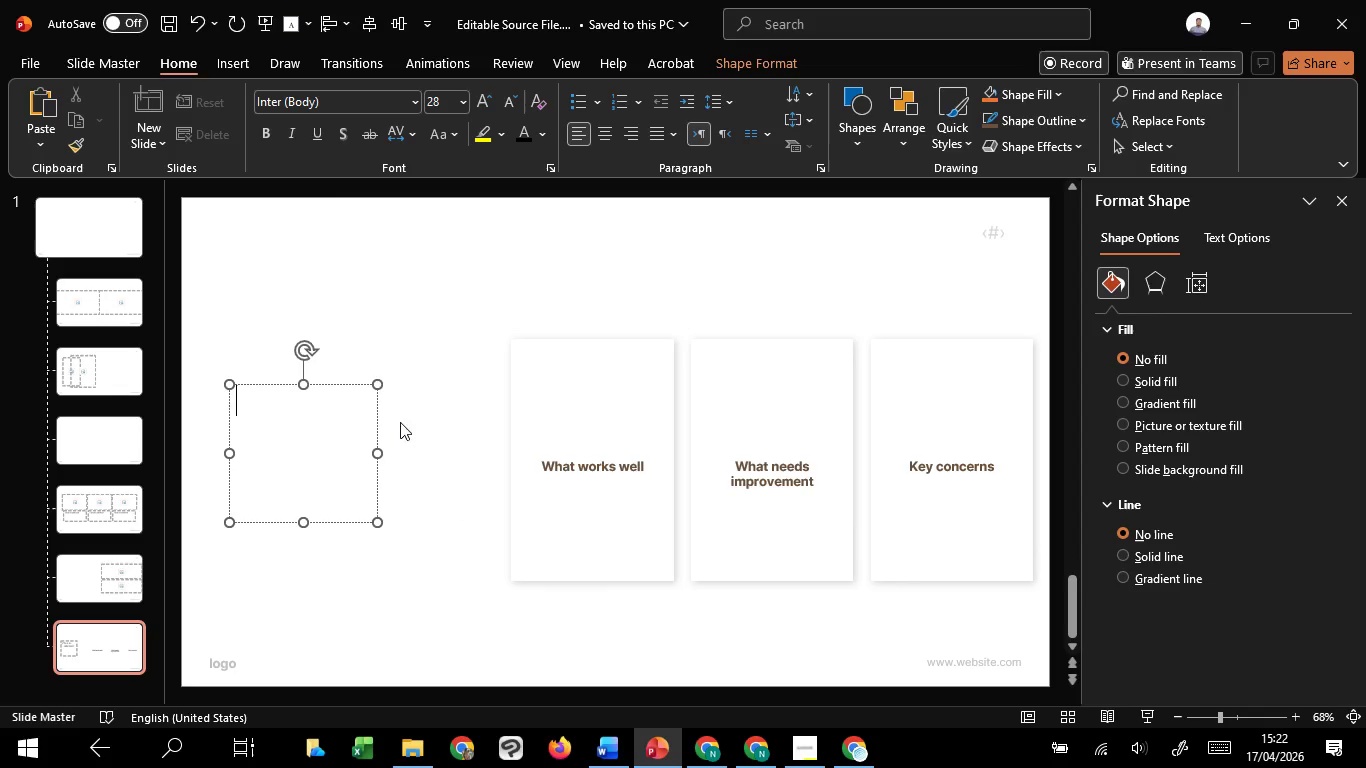 
left_click([390, 399])
 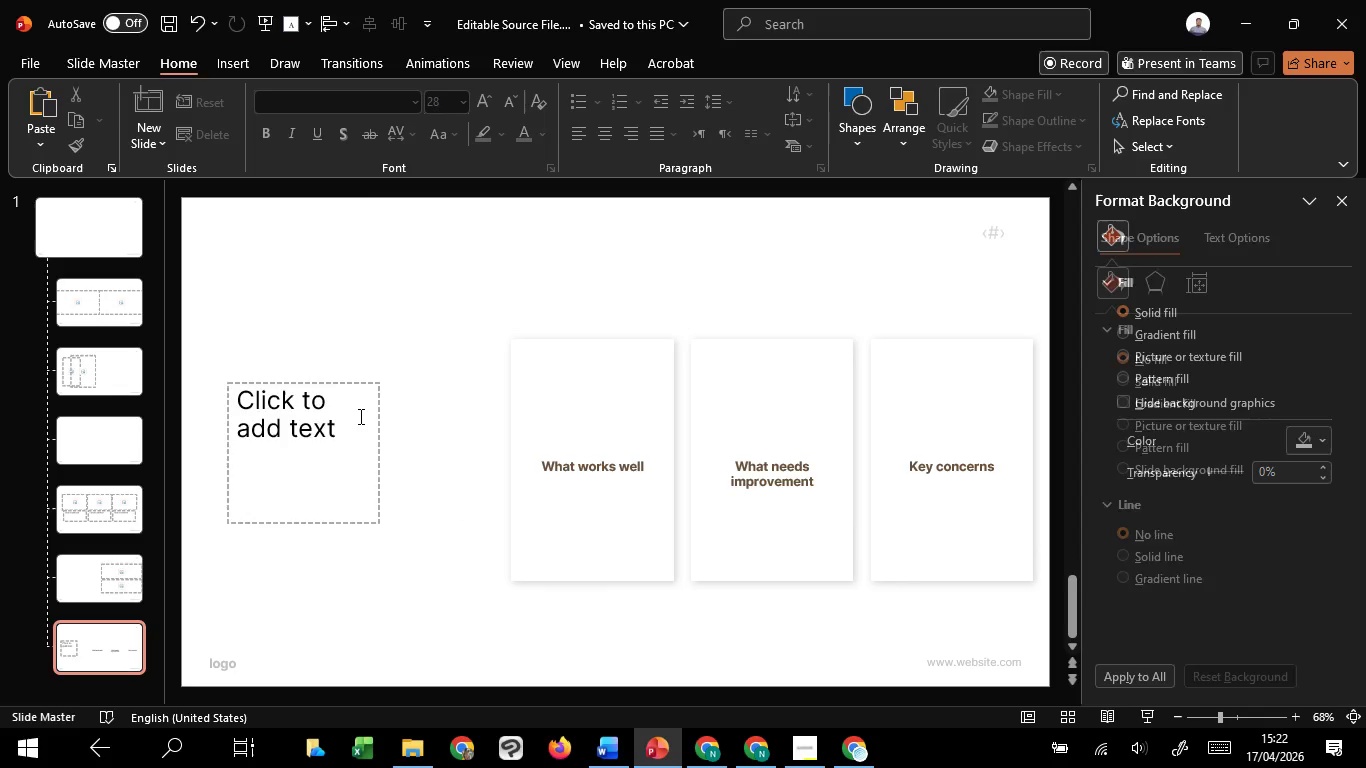 
left_click([359, 416])
 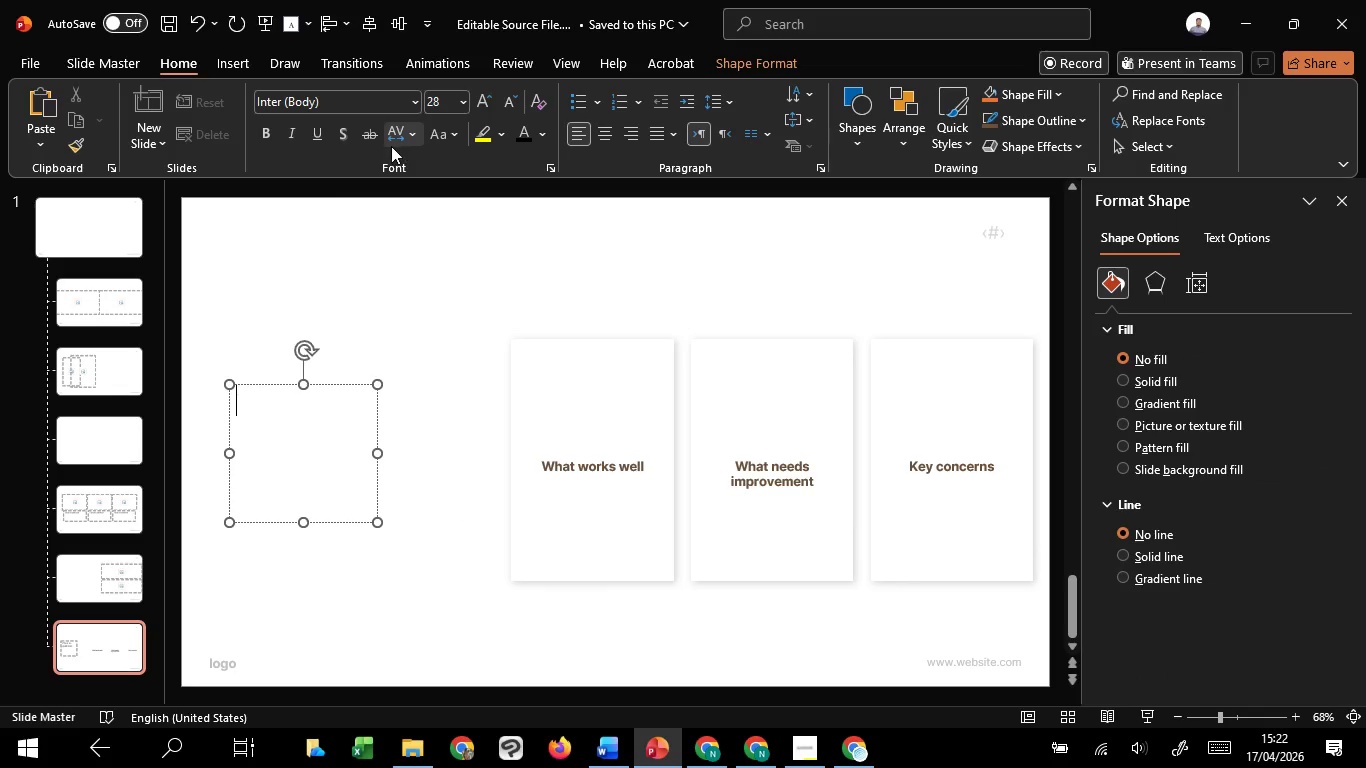 
left_click([528, 131])
 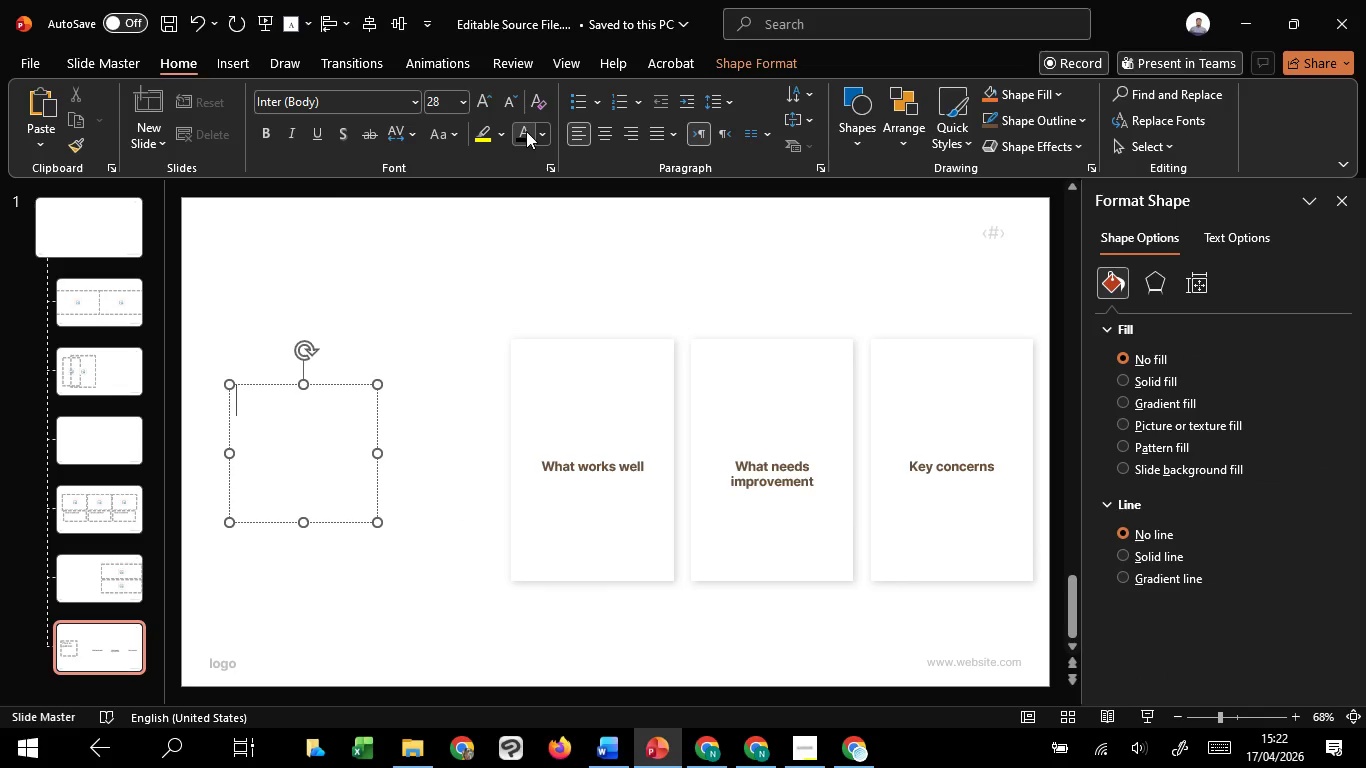 
left_click([526, 131])
 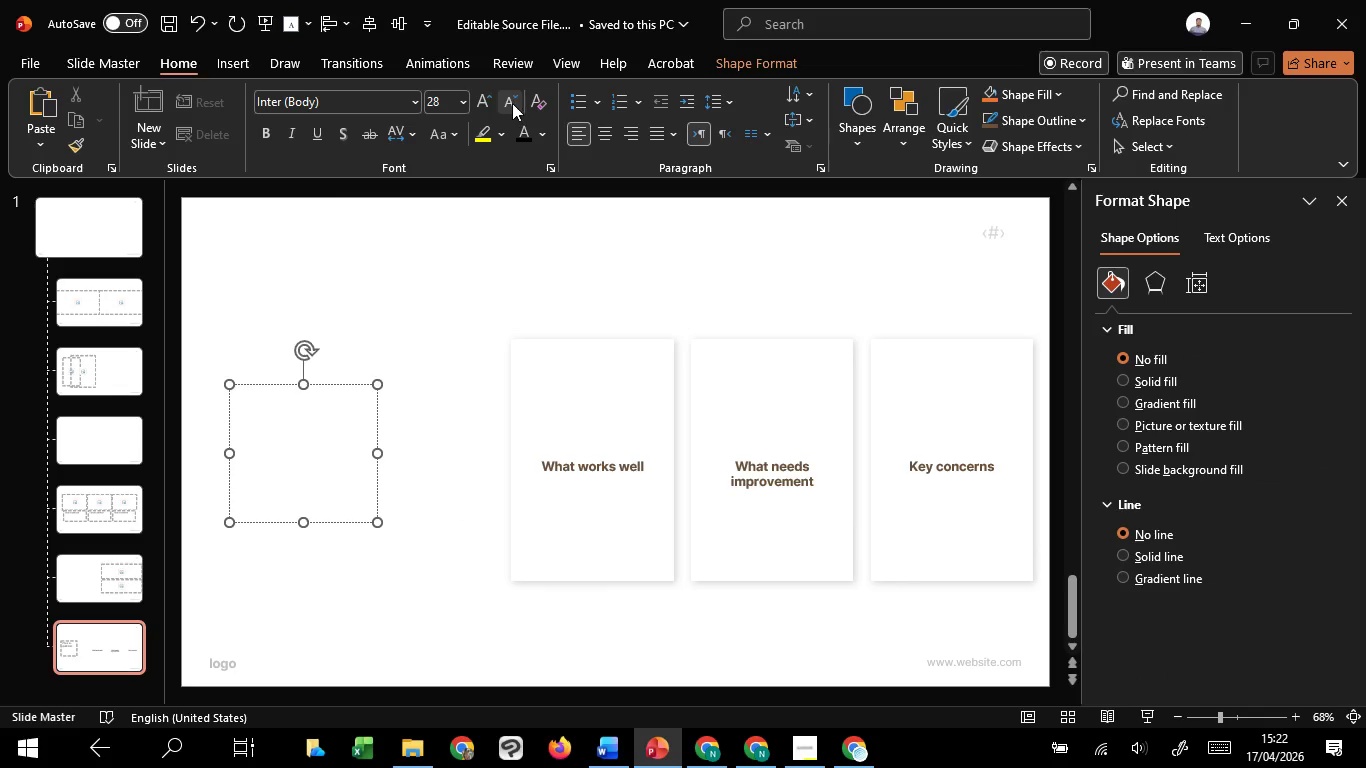 
double_click([512, 103])
 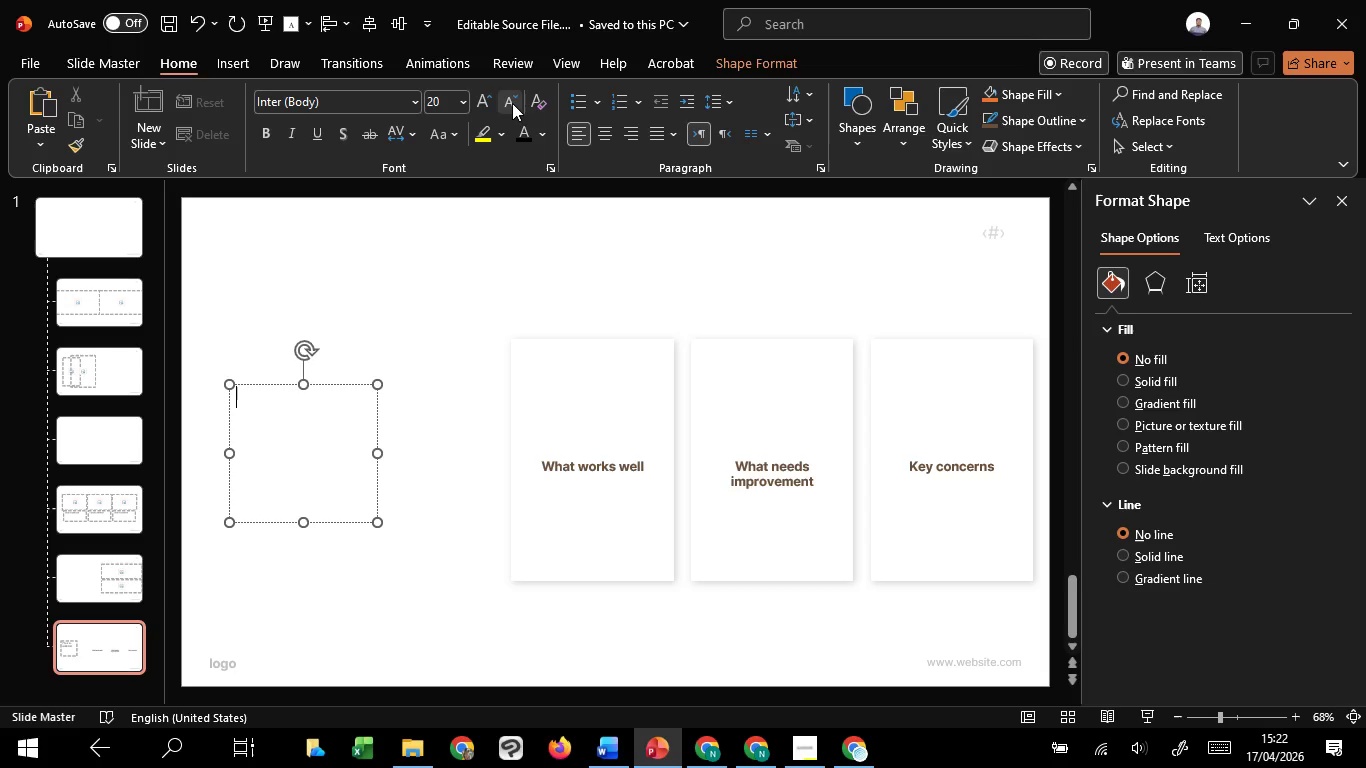 
triple_click([512, 103])
 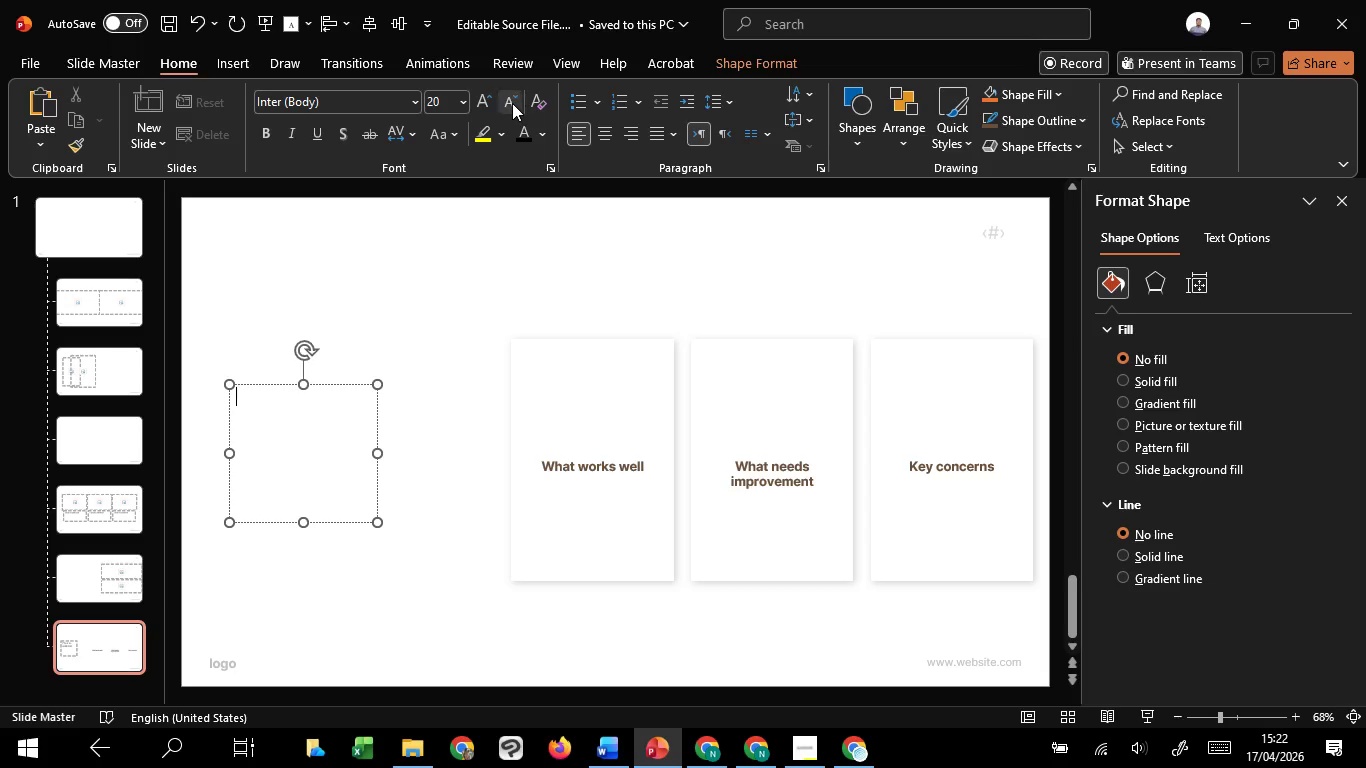 
triple_click([512, 103])
 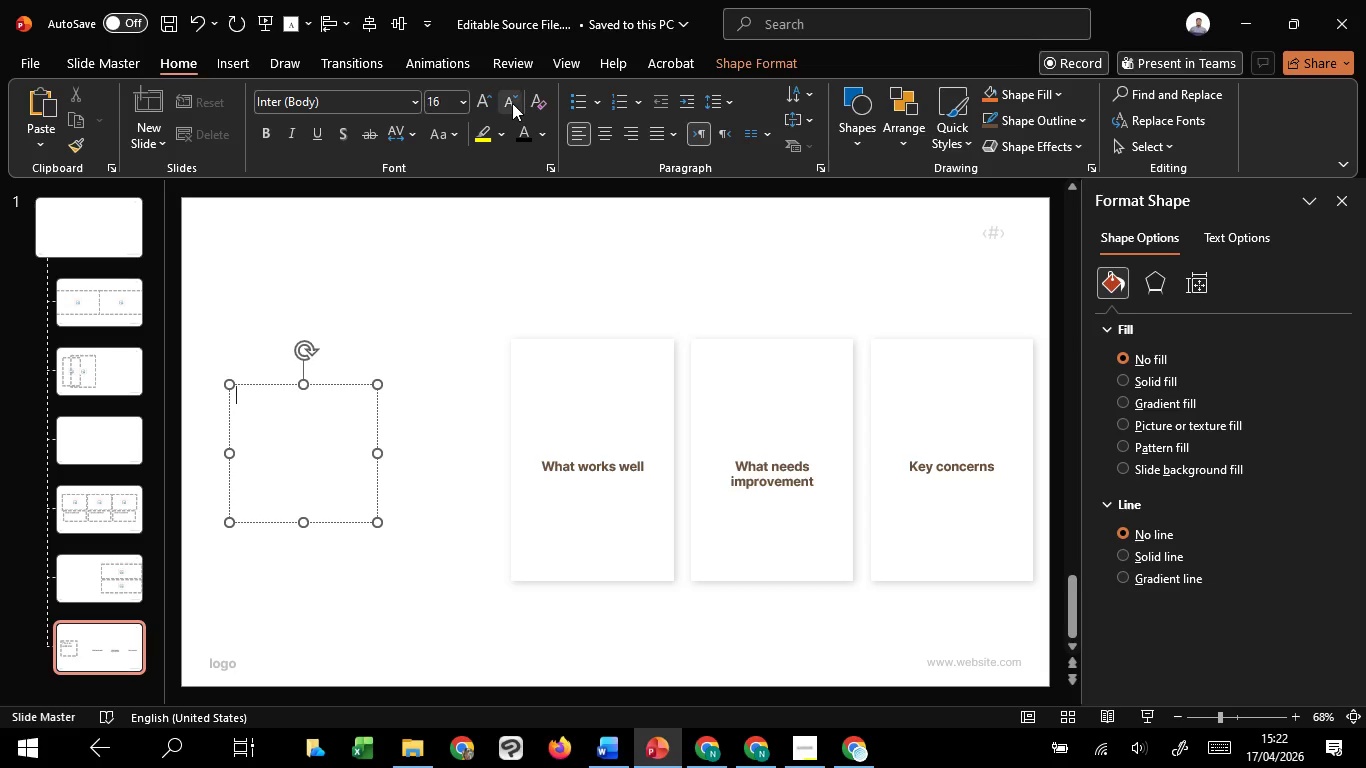 
triple_click([512, 103])
 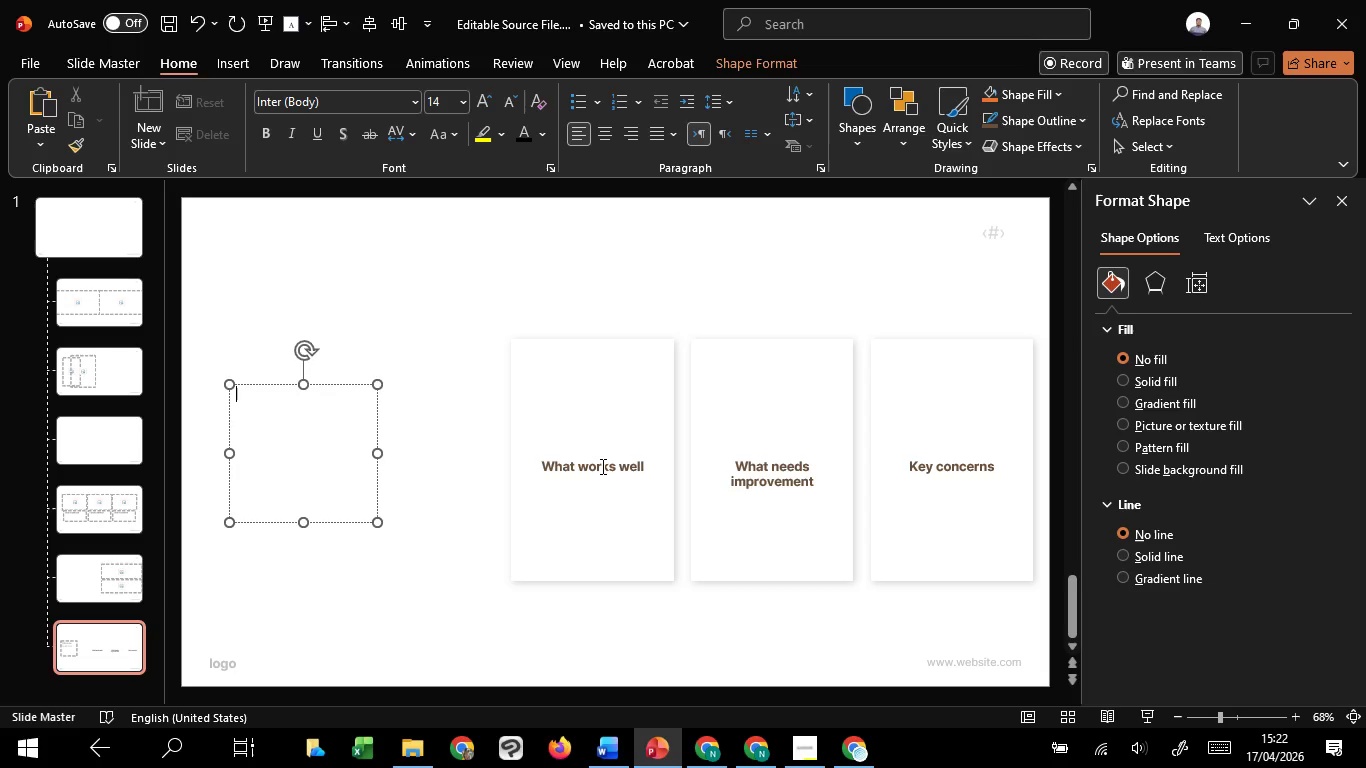 
left_click([601, 466])
 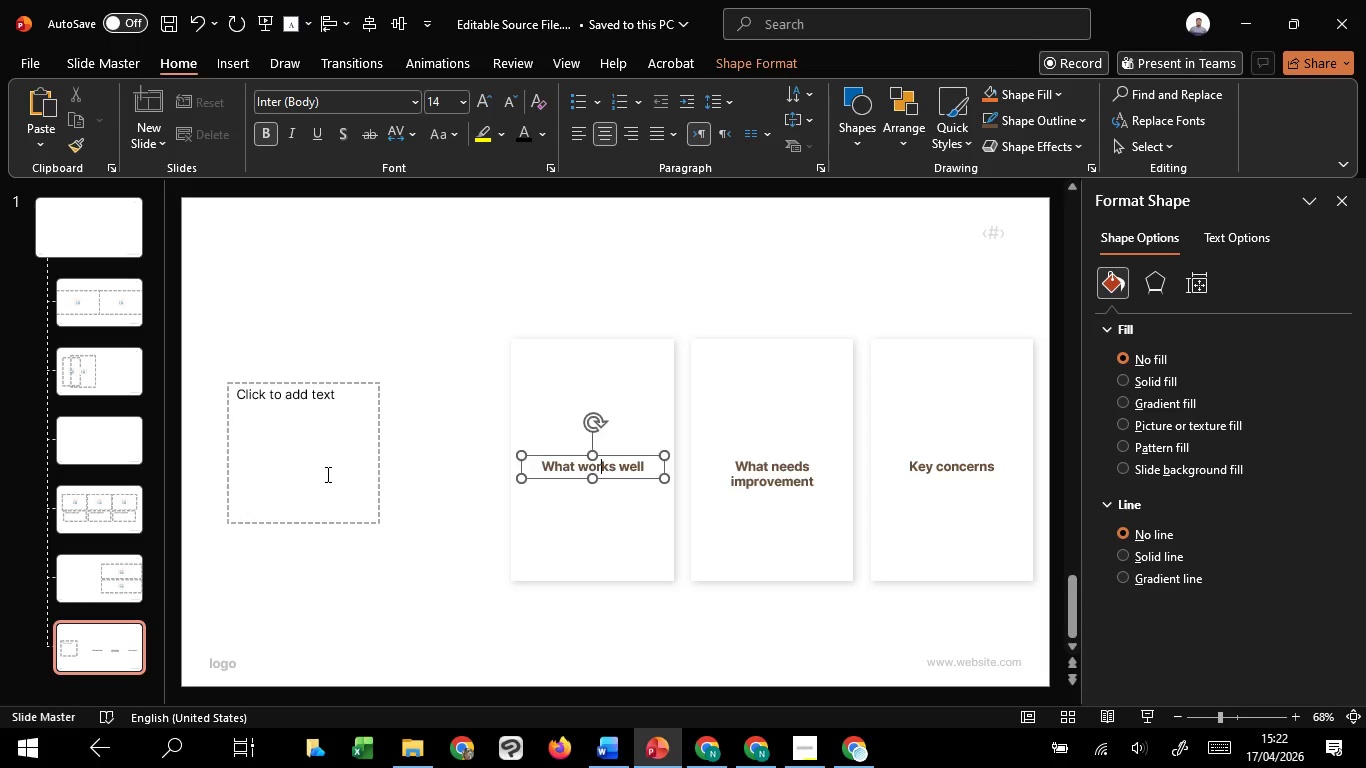 
left_click([326, 474])
 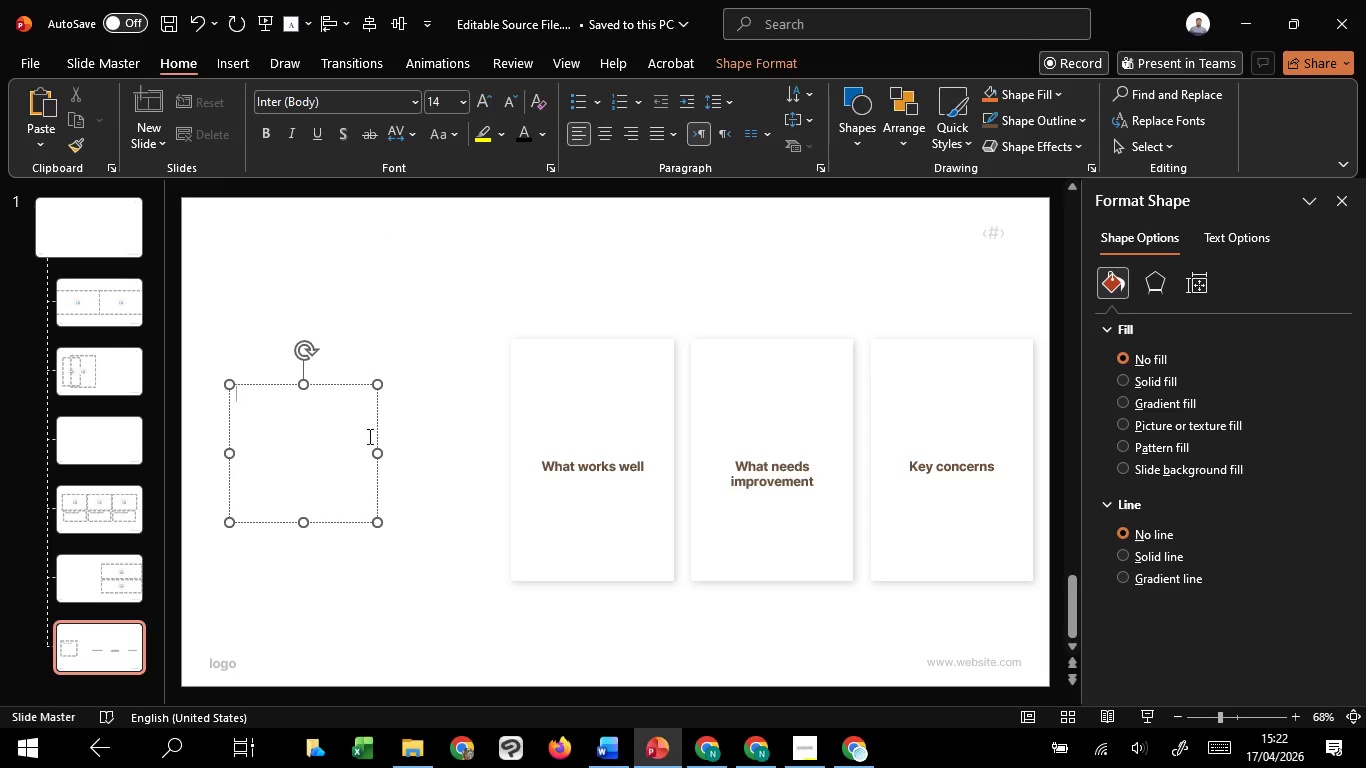 
hold_key(key=ControlLeft, duration=2.22)
hold_key(key=ShiftLeft, duration=1.52)
left_click_drag(start_coordinate=[303, 521], to_coordinate=[315, 504])
 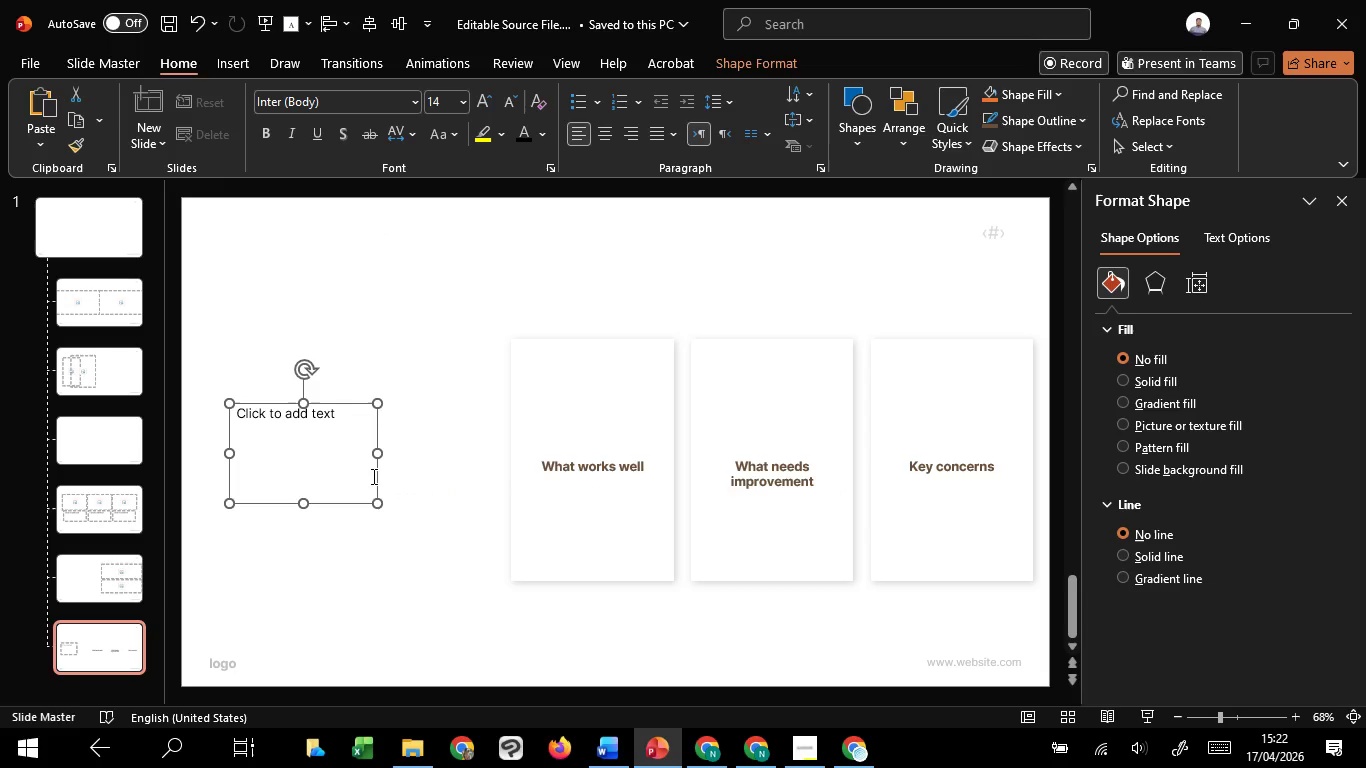 
hold_key(key=ShiftLeft, duration=0.34)
 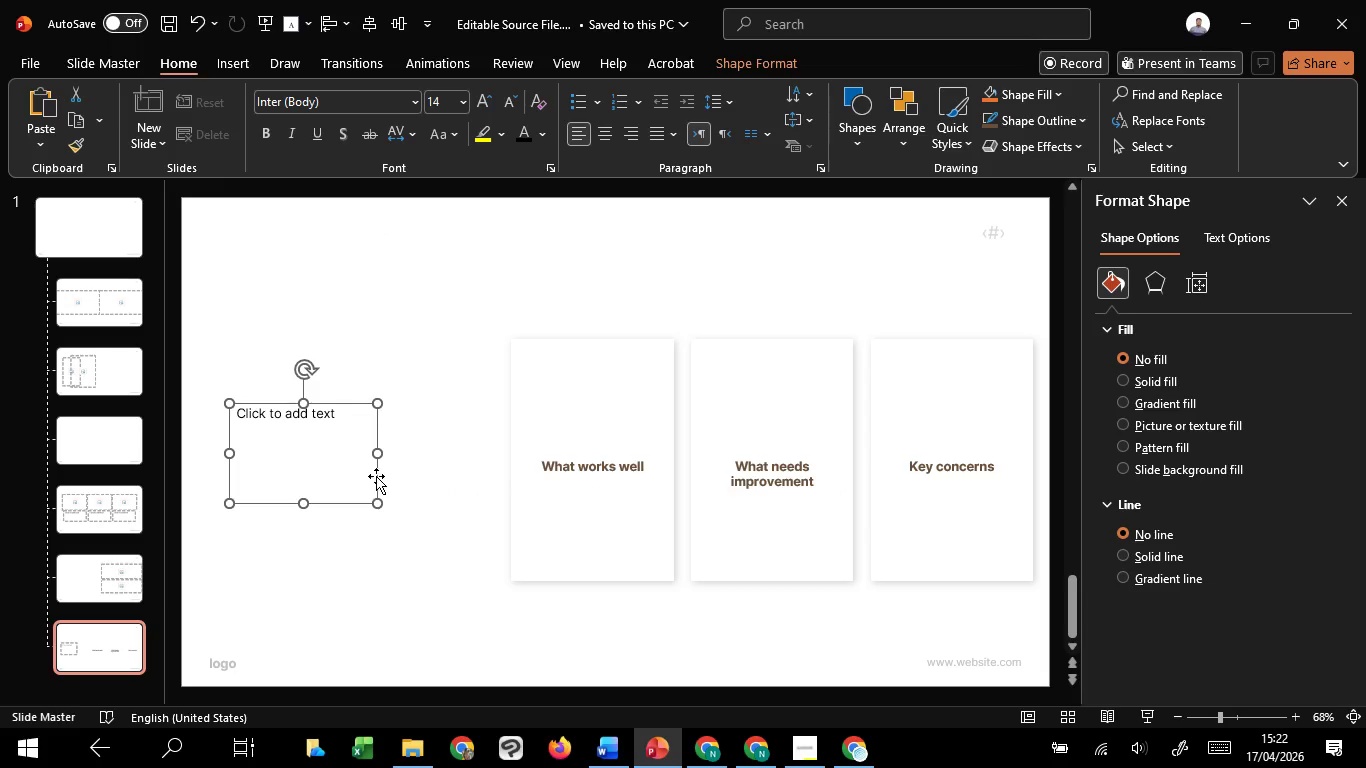 
left_click_drag(start_coordinate=[376, 476], to_coordinate=[668, 558])
 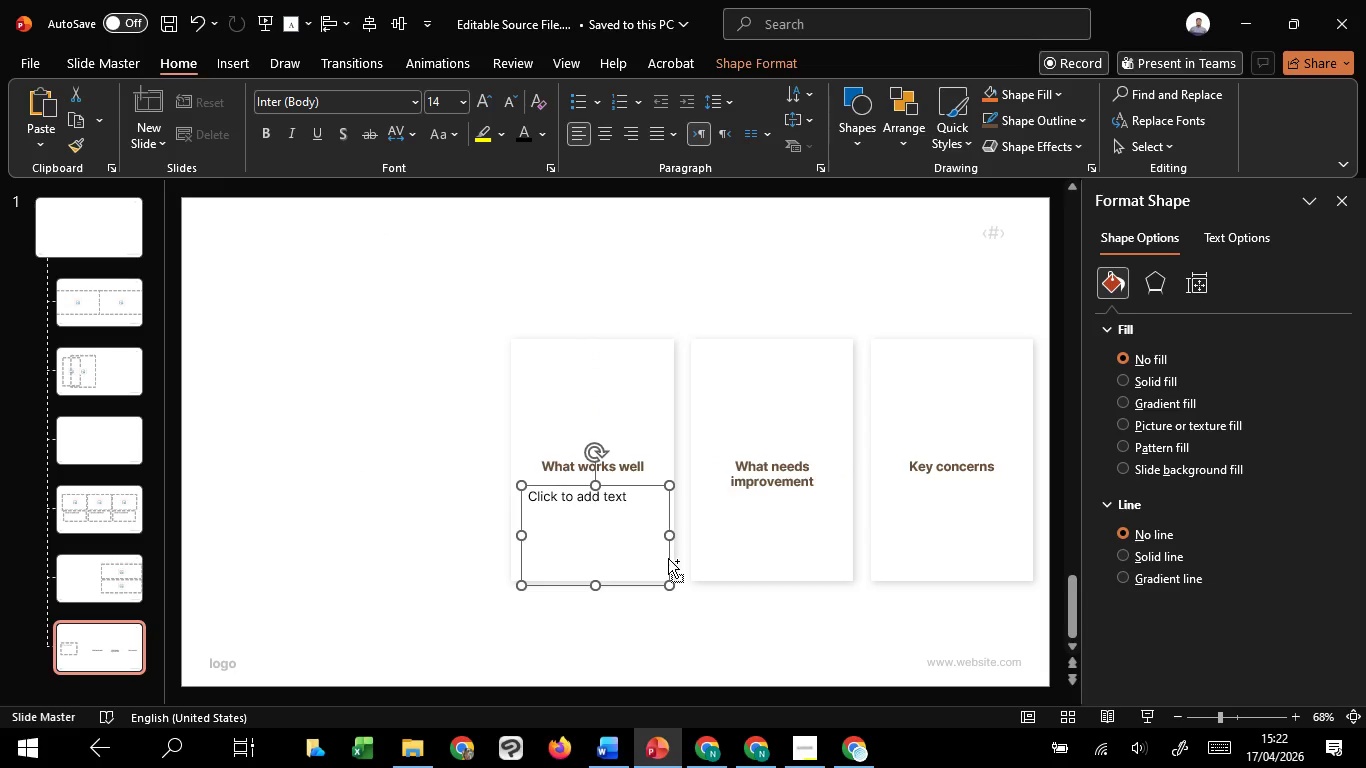 
hold_key(key=ControlLeft, duration=3.73)
scroll: coordinate [668, 558], scroll_direction: up, amount: 5.0
 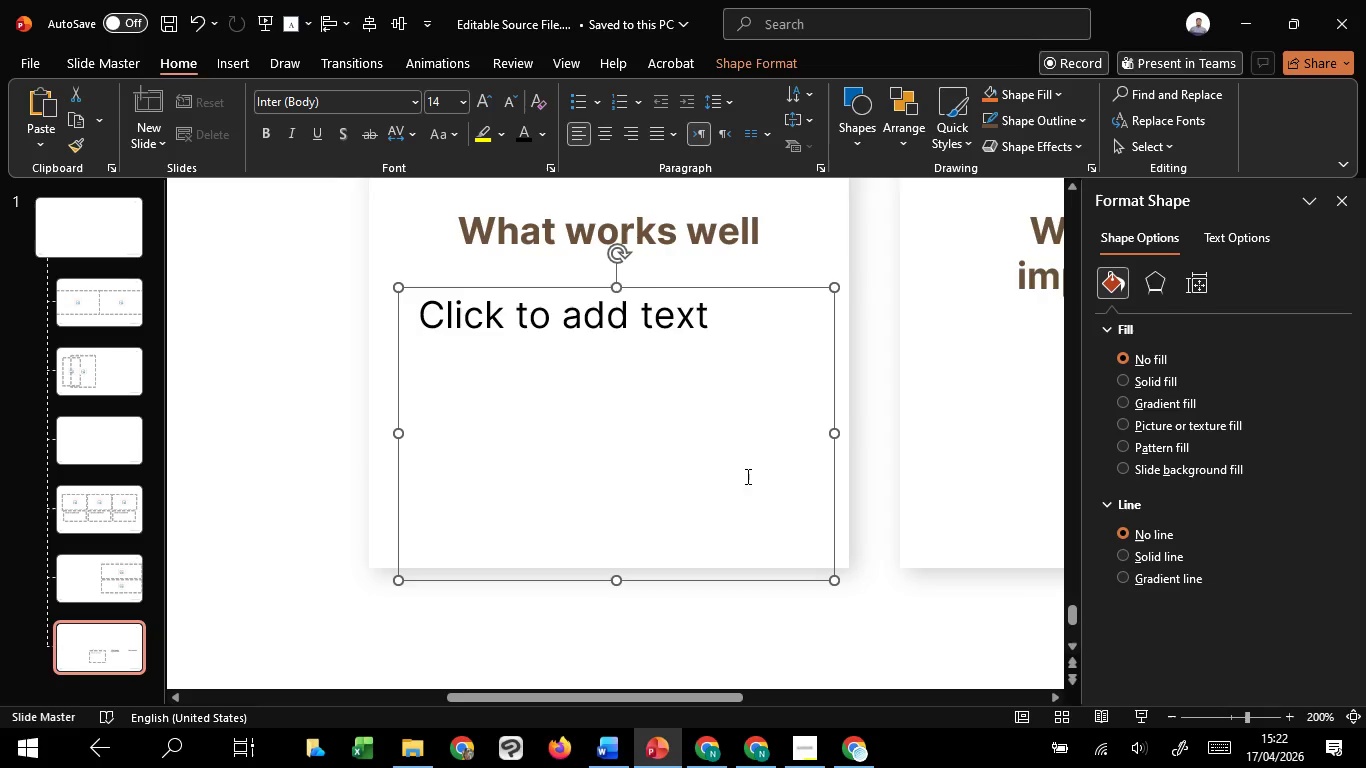 
hold_key(key=ShiftLeft, duration=1.51)
left_click_drag(start_coordinate=[834, 432], to_coordinate=[814, 433])
 